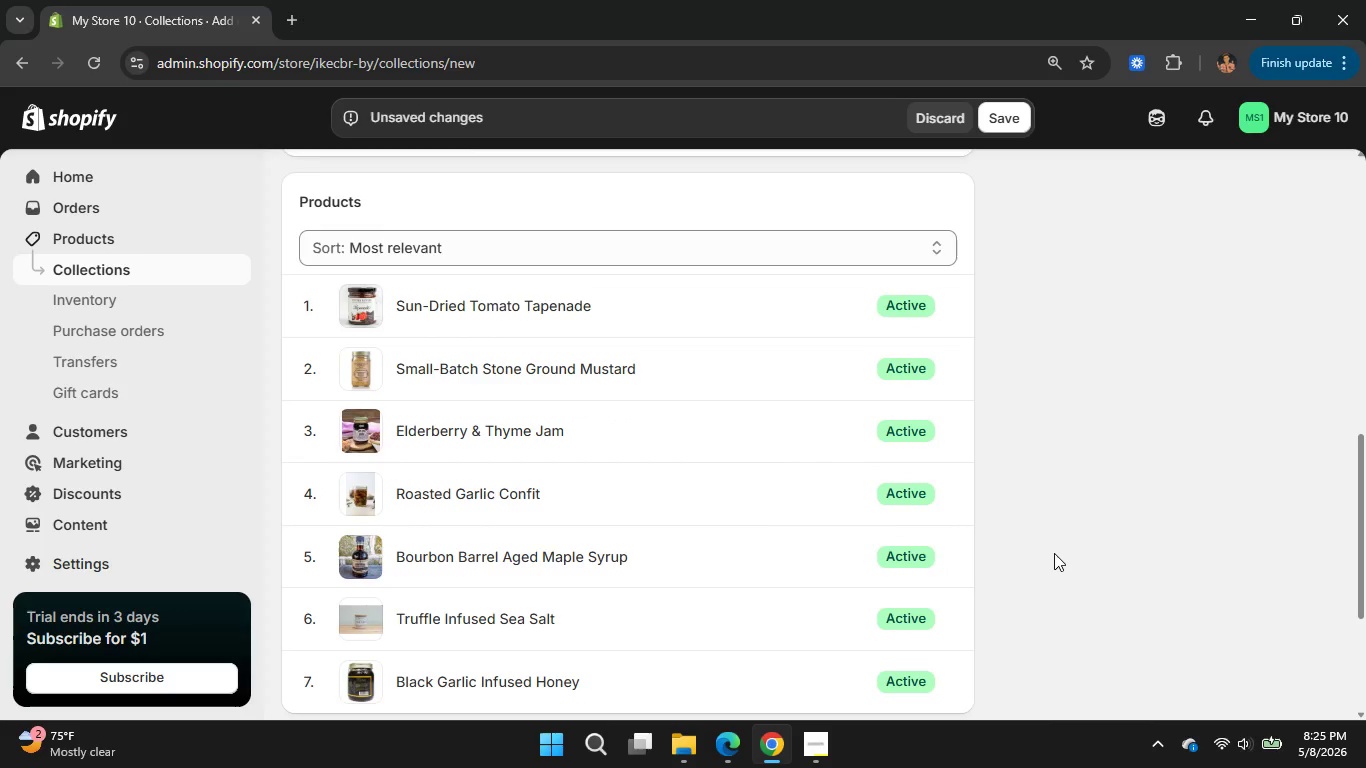 
scroll: coordinate [1054, 553], scroll_direction: up, amount: 2.0
 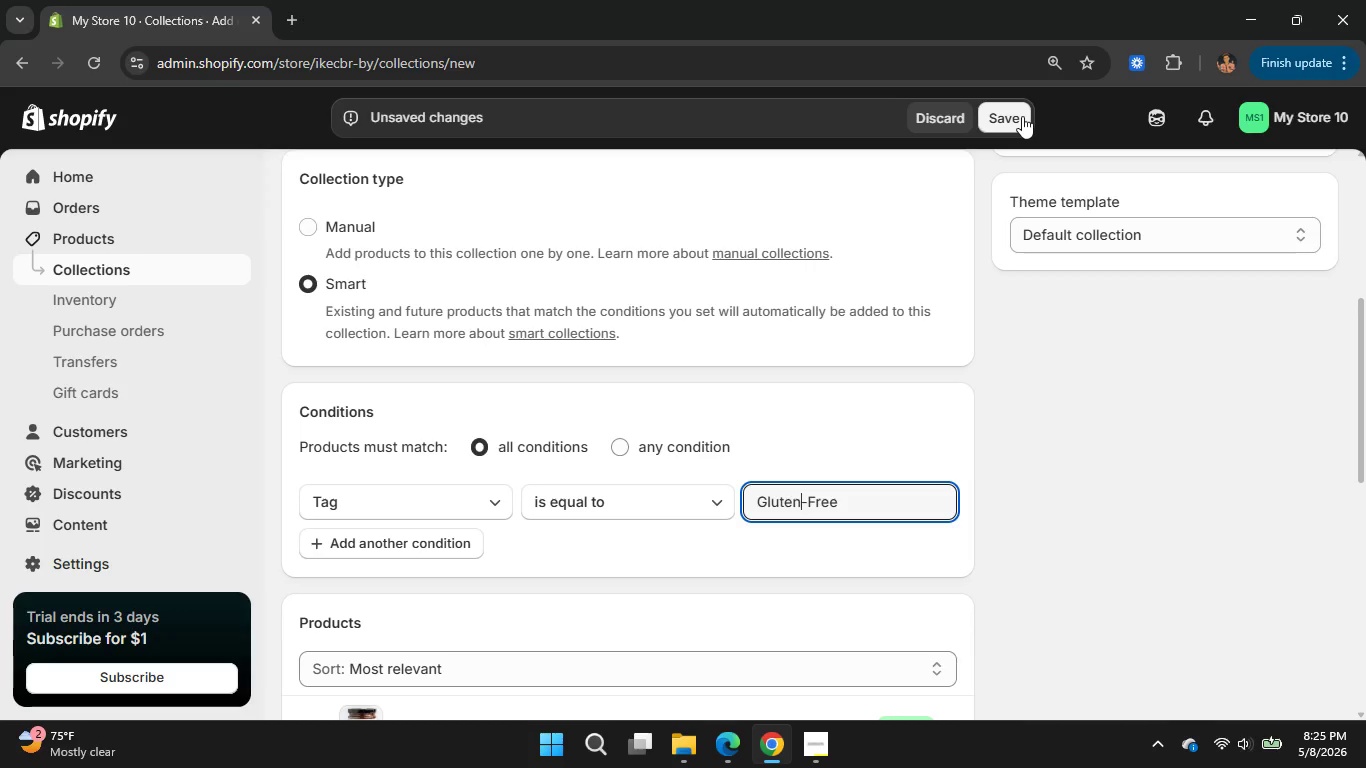 
wait(8.38)
 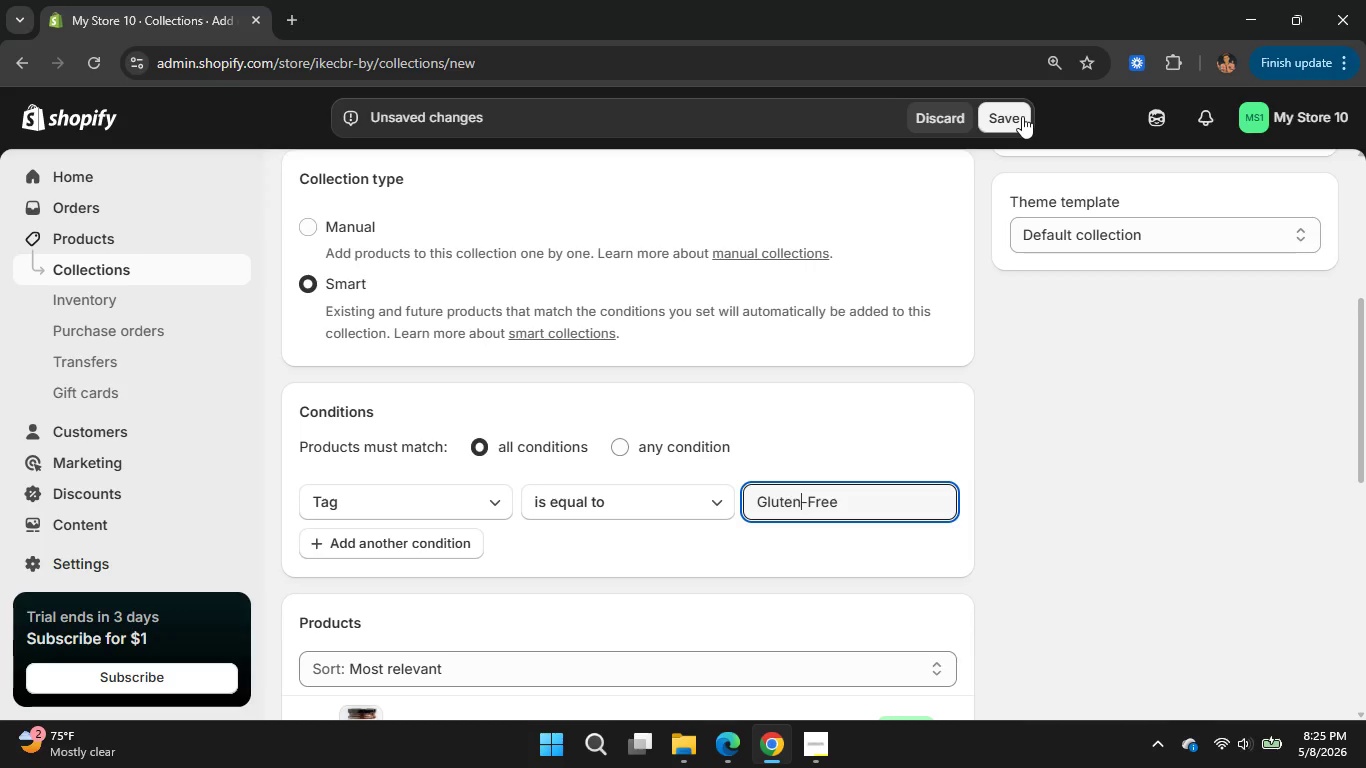 
scroll: coordinate [787, 441], scroll_direction: down, amount: 2.0
 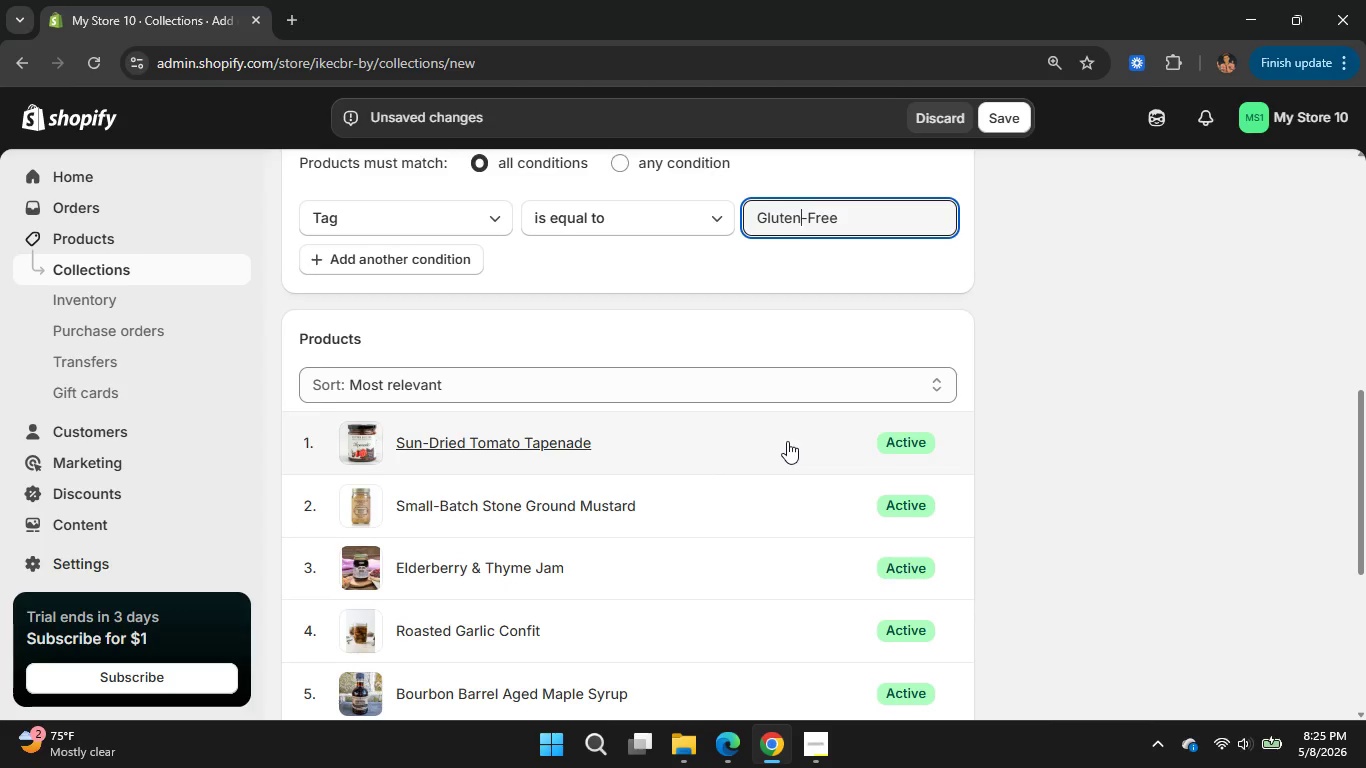 
scroll: coordinate [787, 441], scroll_direction: none, amount: 0.0
 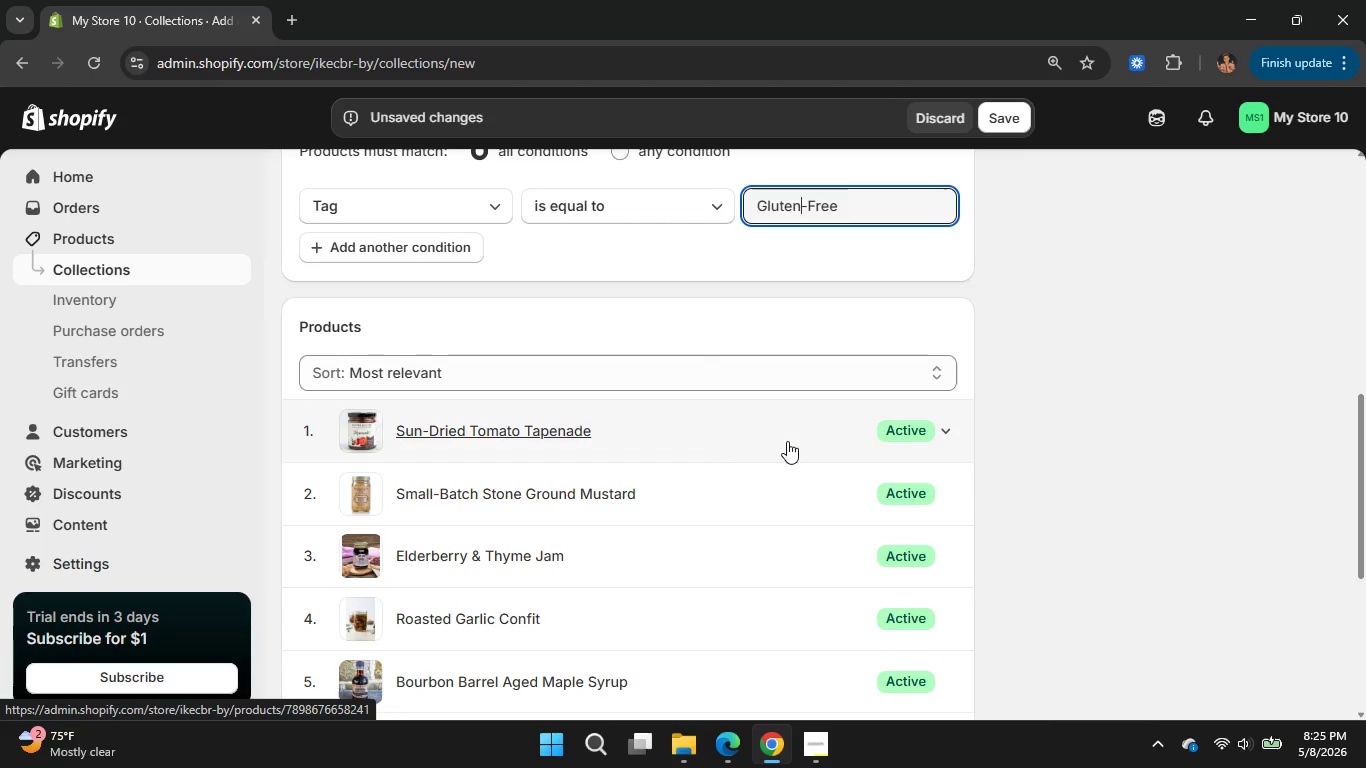 
scroll: coordinate [787, 441], scroll_direction: down, amount: 1.0
 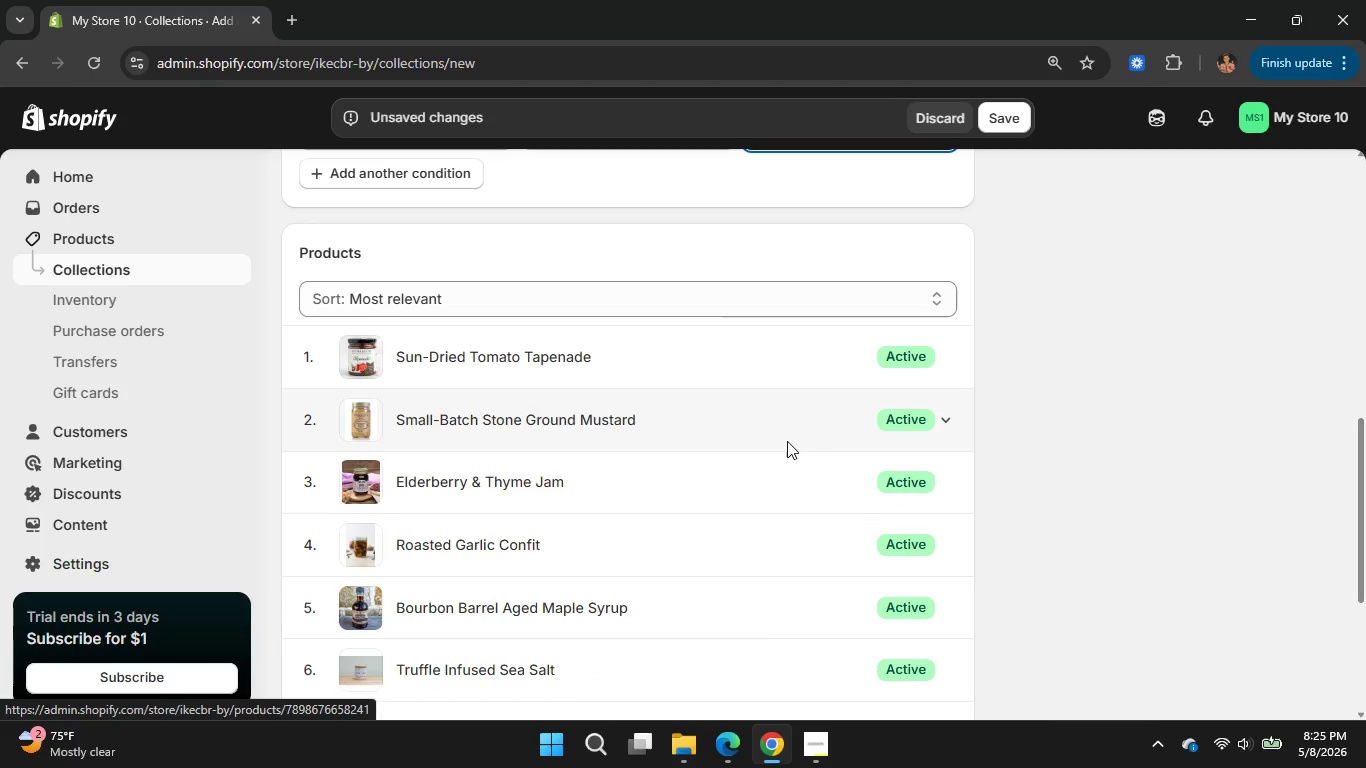 
scroll: coordinate [787, 441], scroll_direction: none, amount: 0.0
 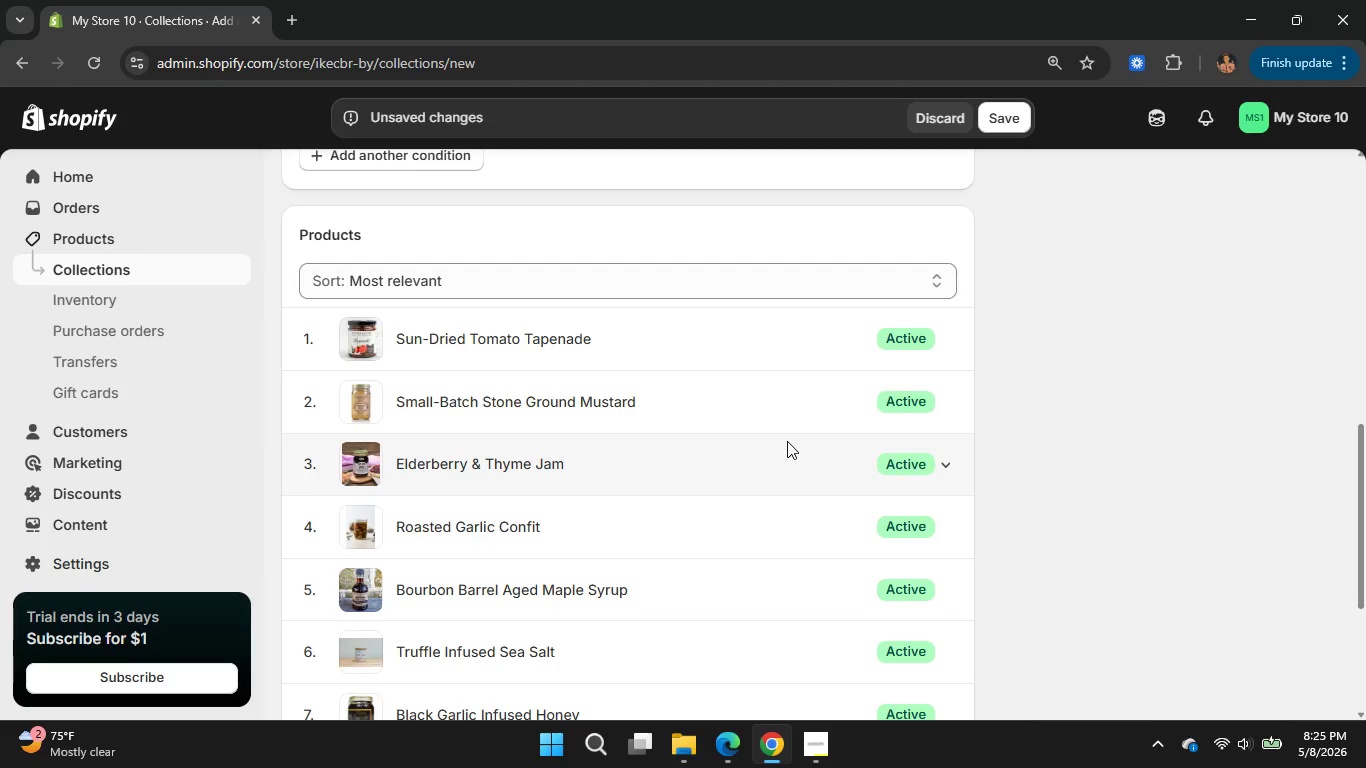 
scroll: coordinate [787, 441], scroll_direction: down, amount: 1.0
 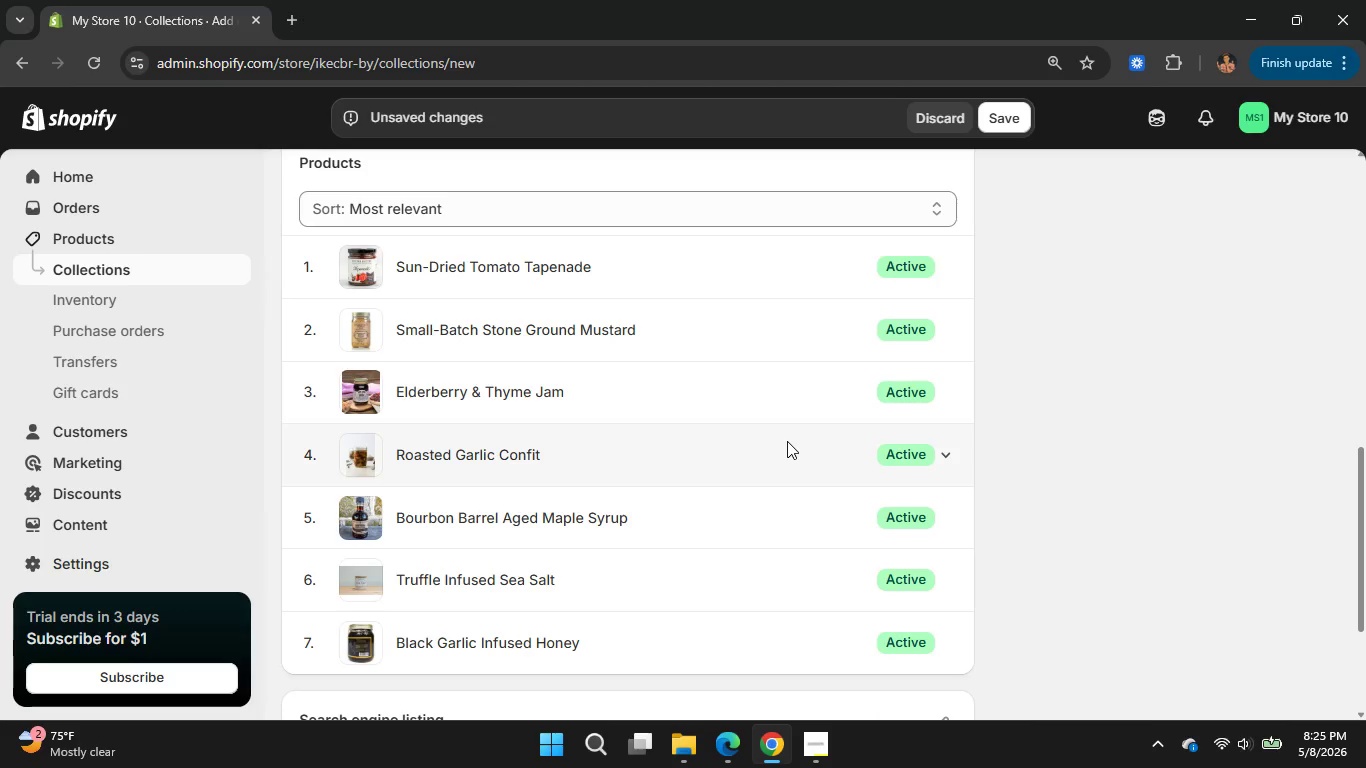 
scroll: coordinate [787, 441], scroll_direction: none, amount: 0.0
 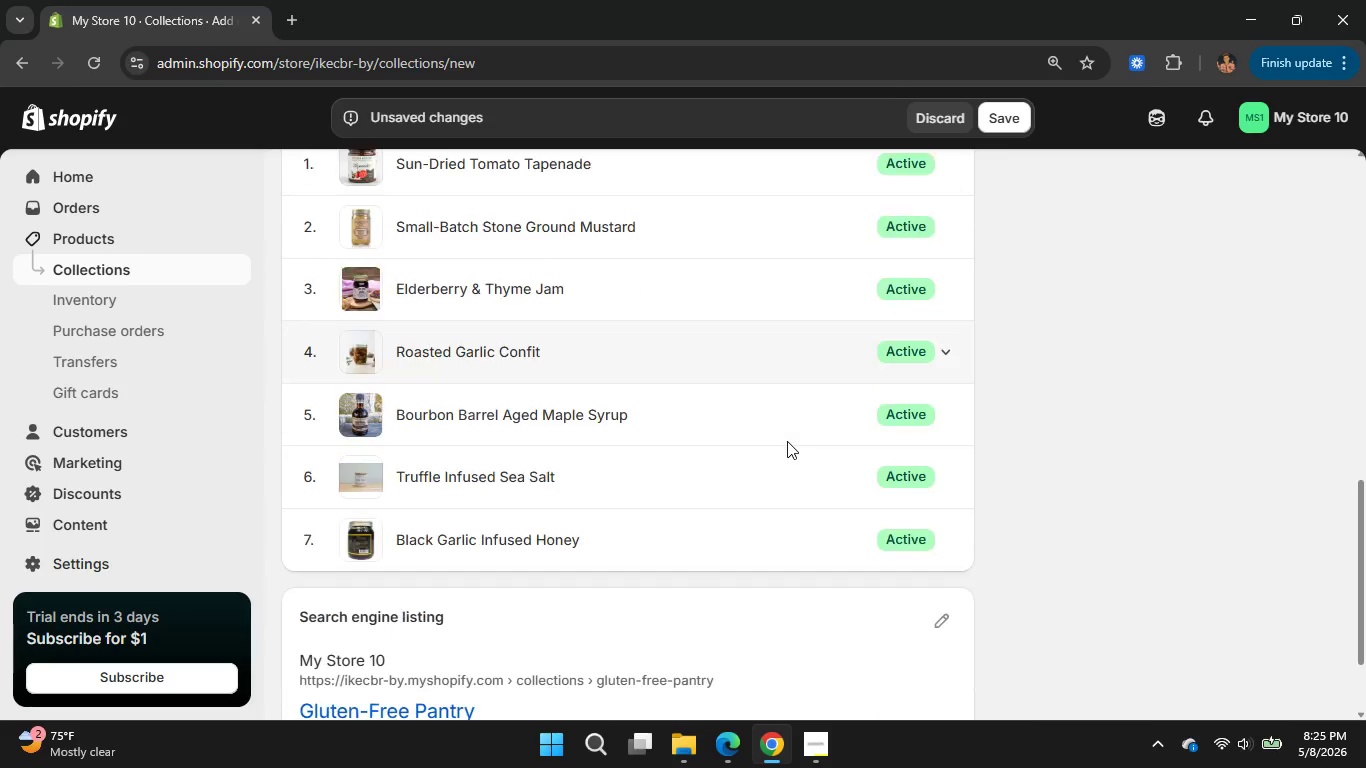 
scroll: coordinate [787, 441], scroll_direction: down, amount: 1.0
 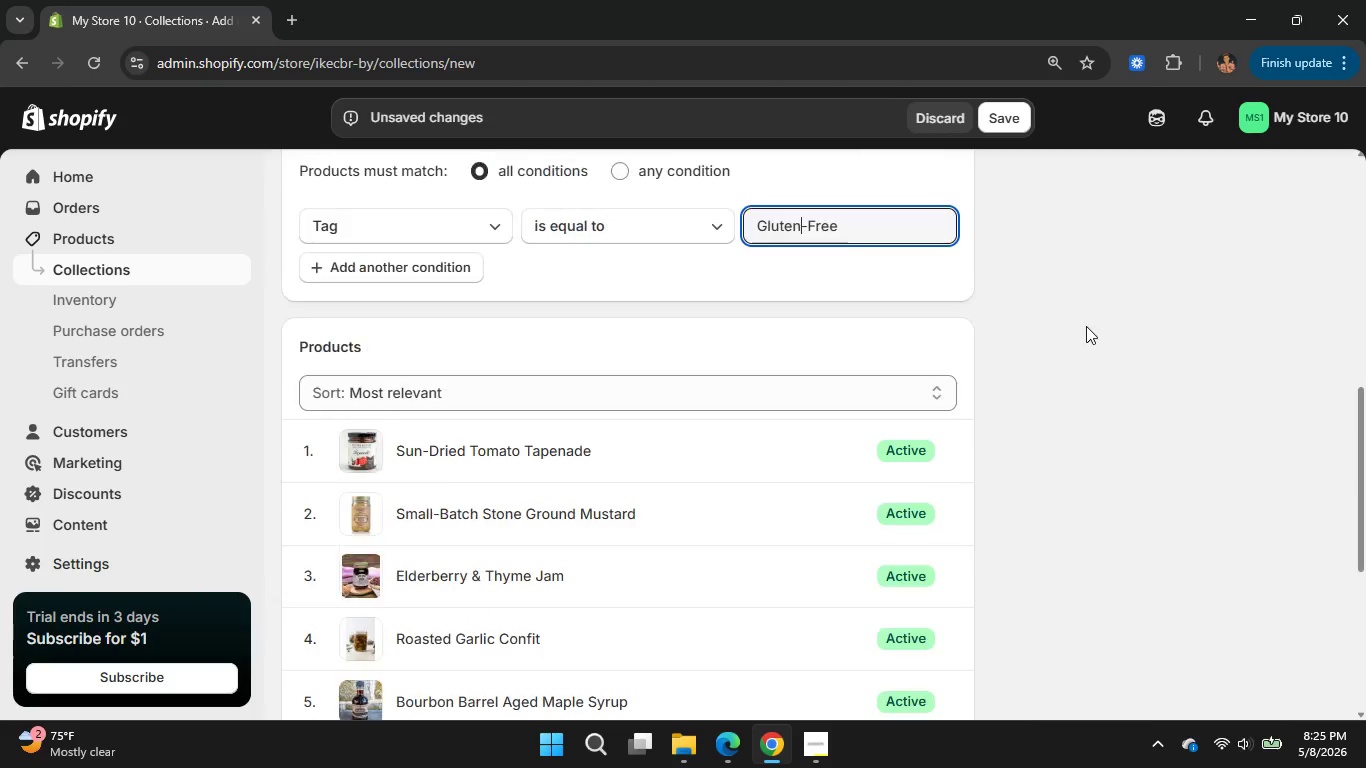 
scroll: coordinate [1086, 326], scroll_direction: up, amount: 16.0
 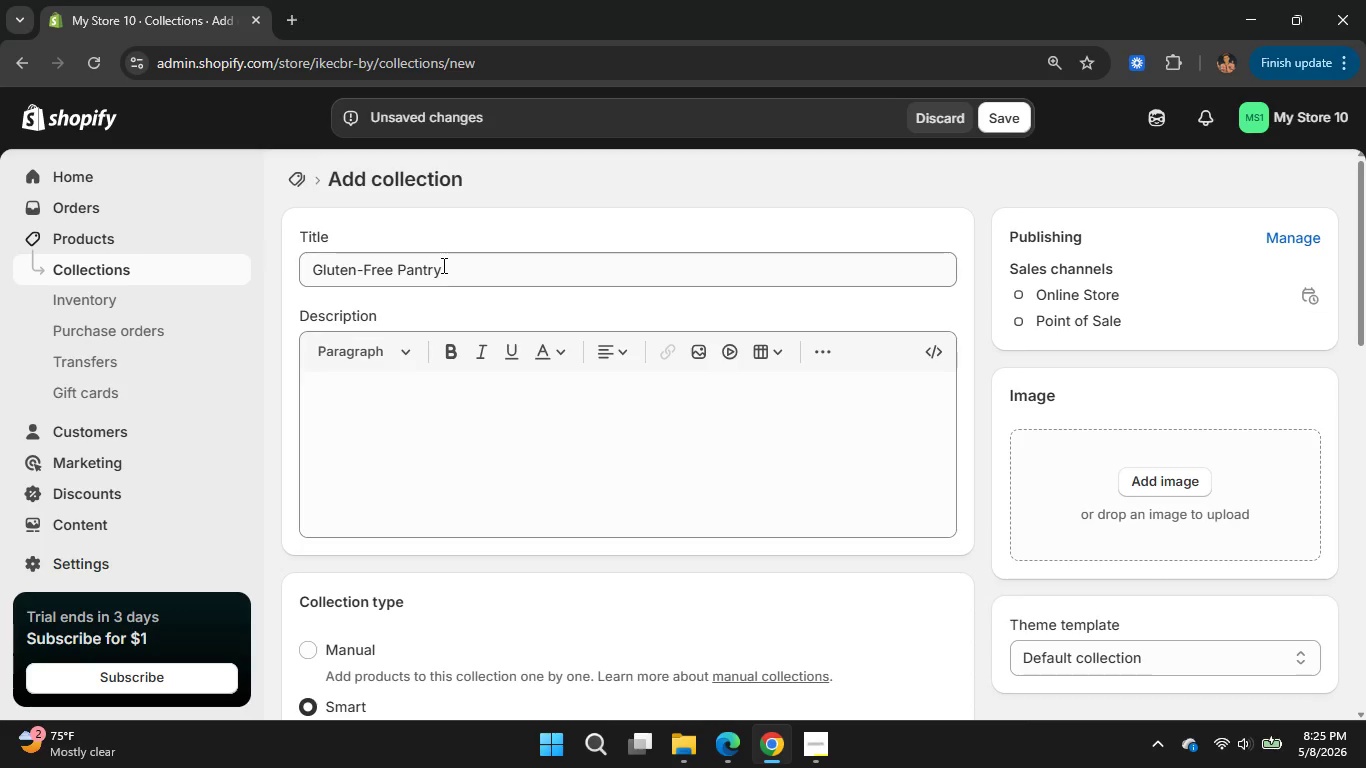 
left_click_drag(start_coordinate=[442, 265], to_coordinate=[313, 270])
 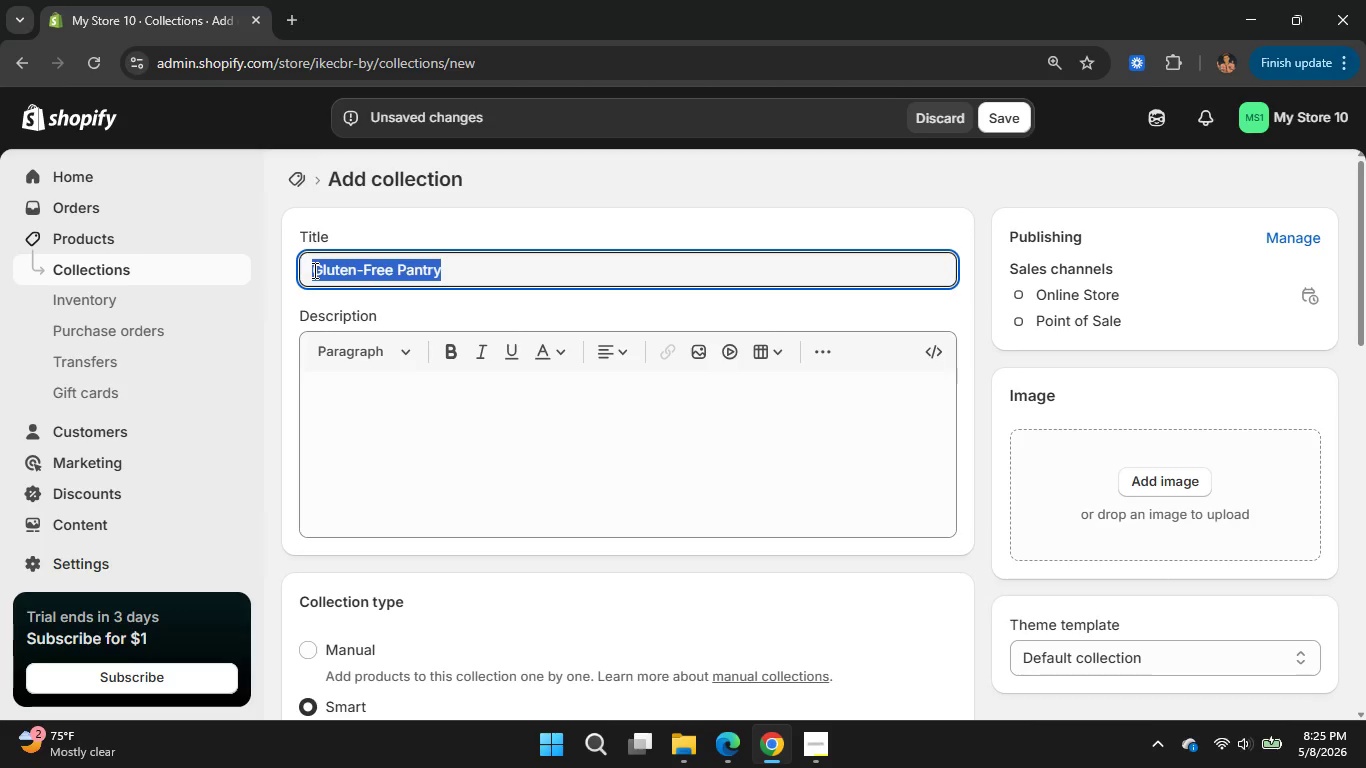 
key(Control+C)
 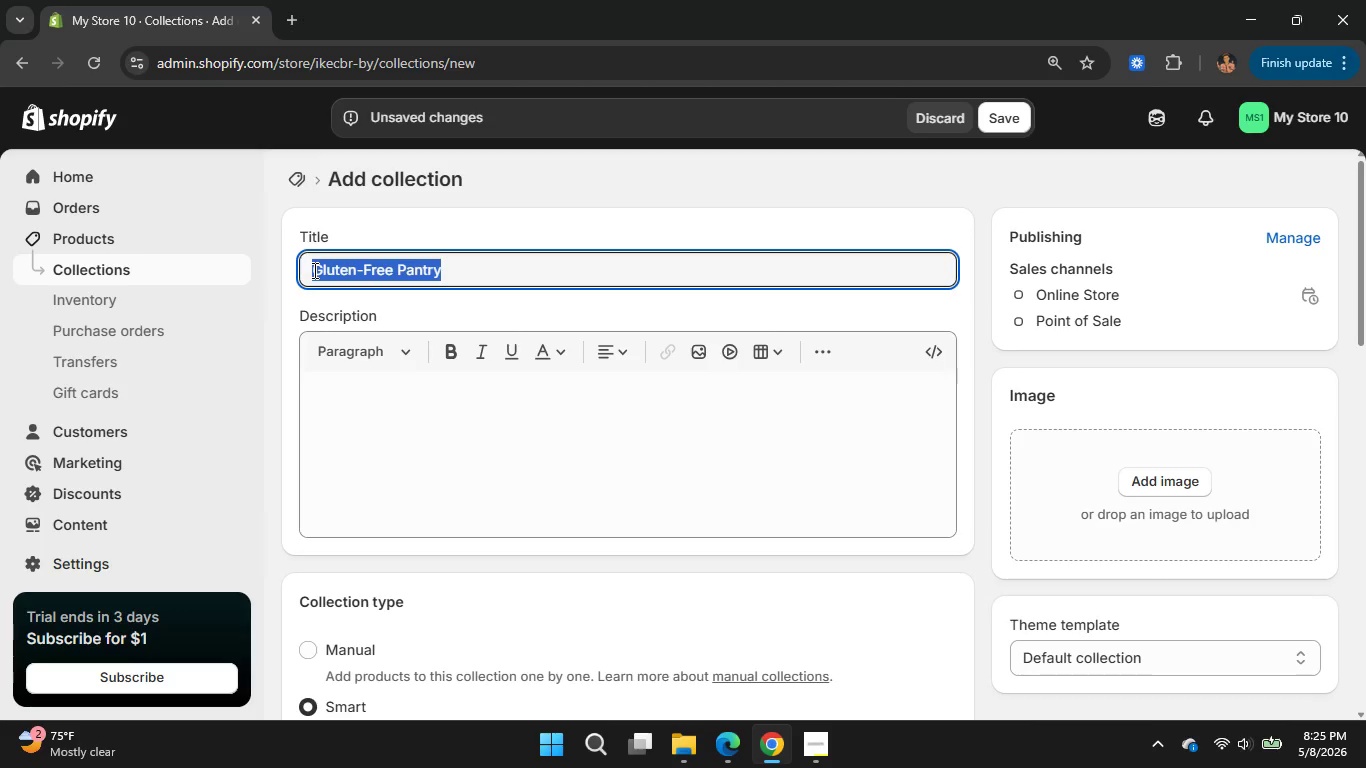 
key(Control+C)
 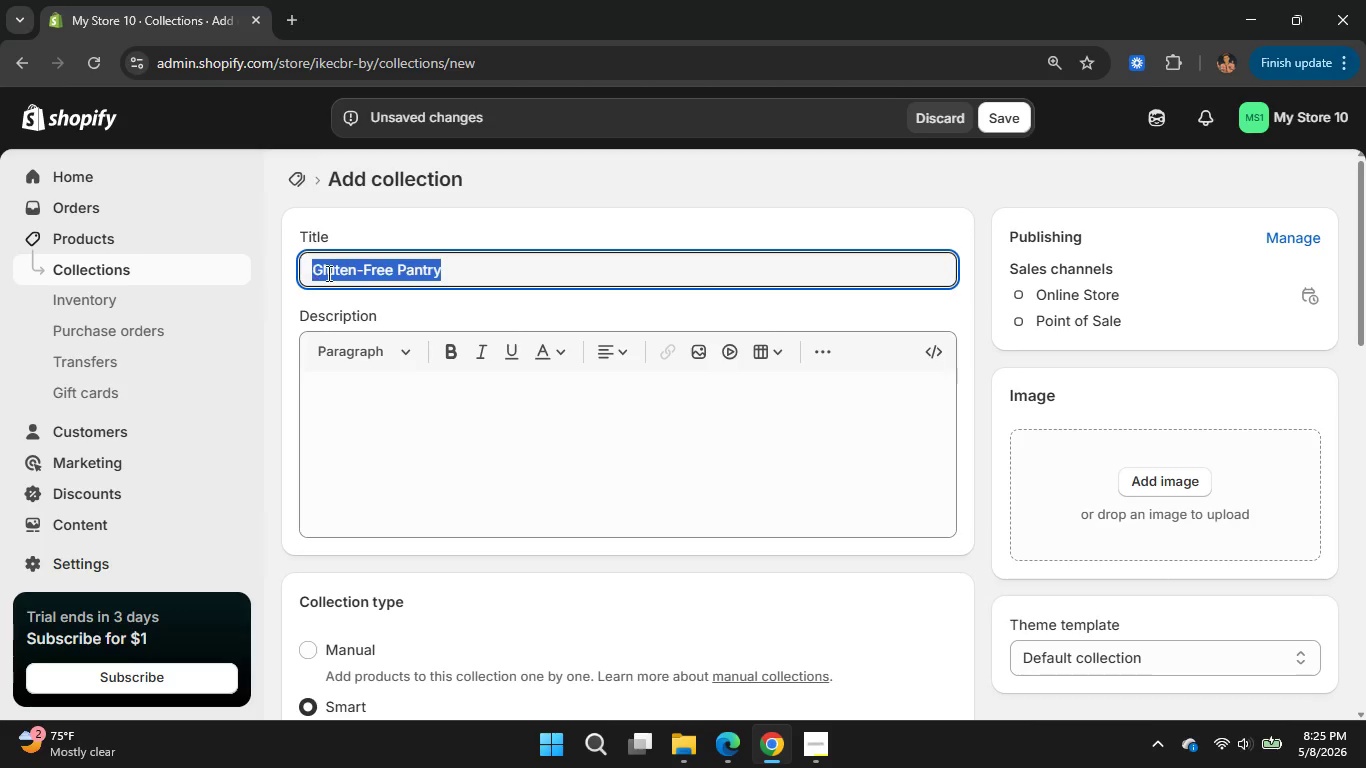 
key(Control+C)
 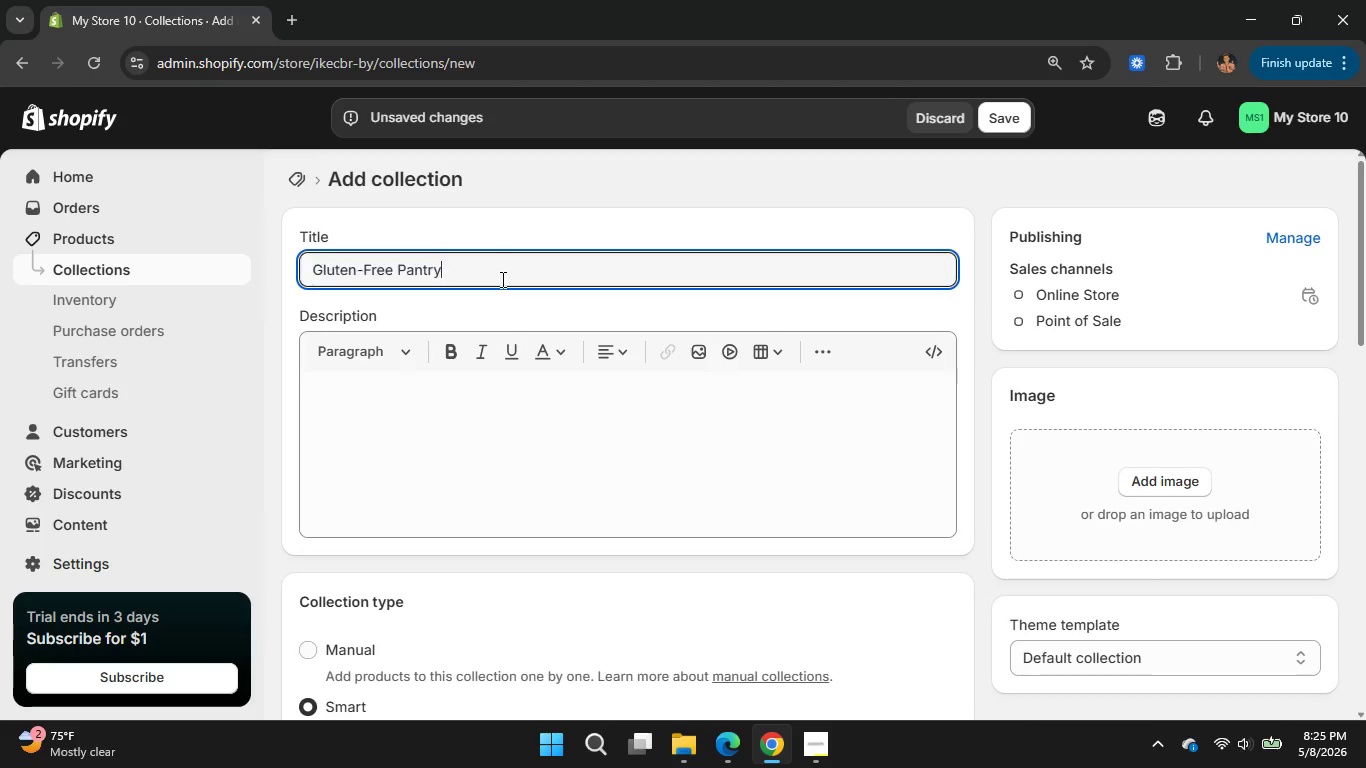 
left_click([501, 279])
 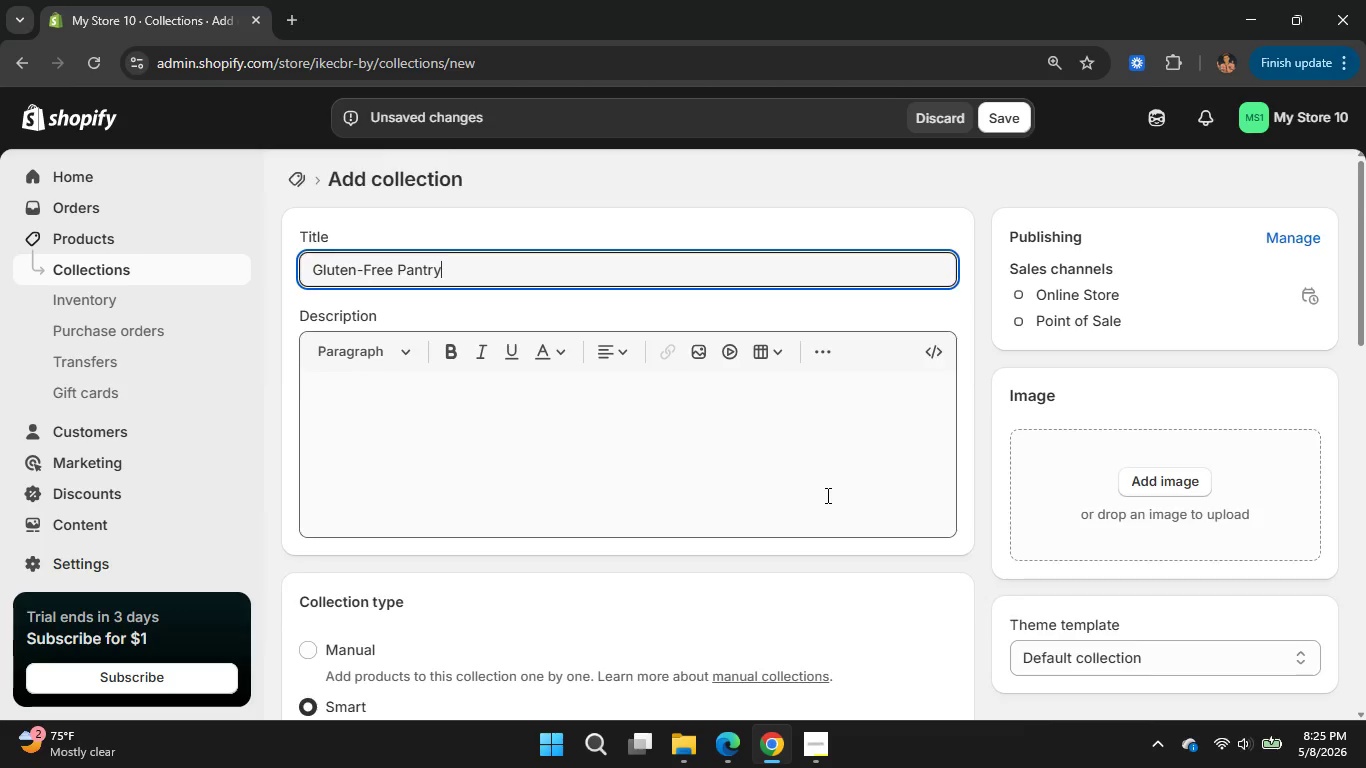 
scroll: coordinate [826, 495], scroll_direction: down, amount: 4.0
 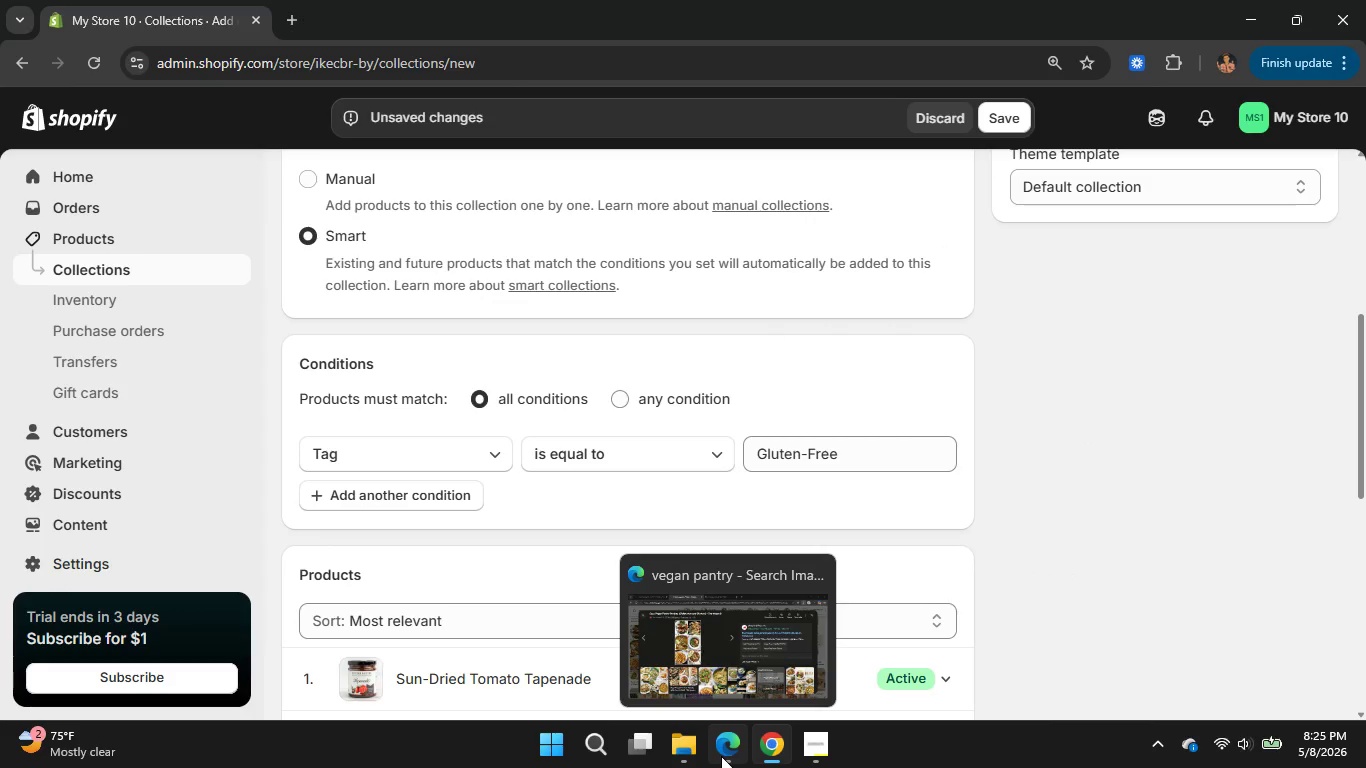 
left_click([721, 756])
 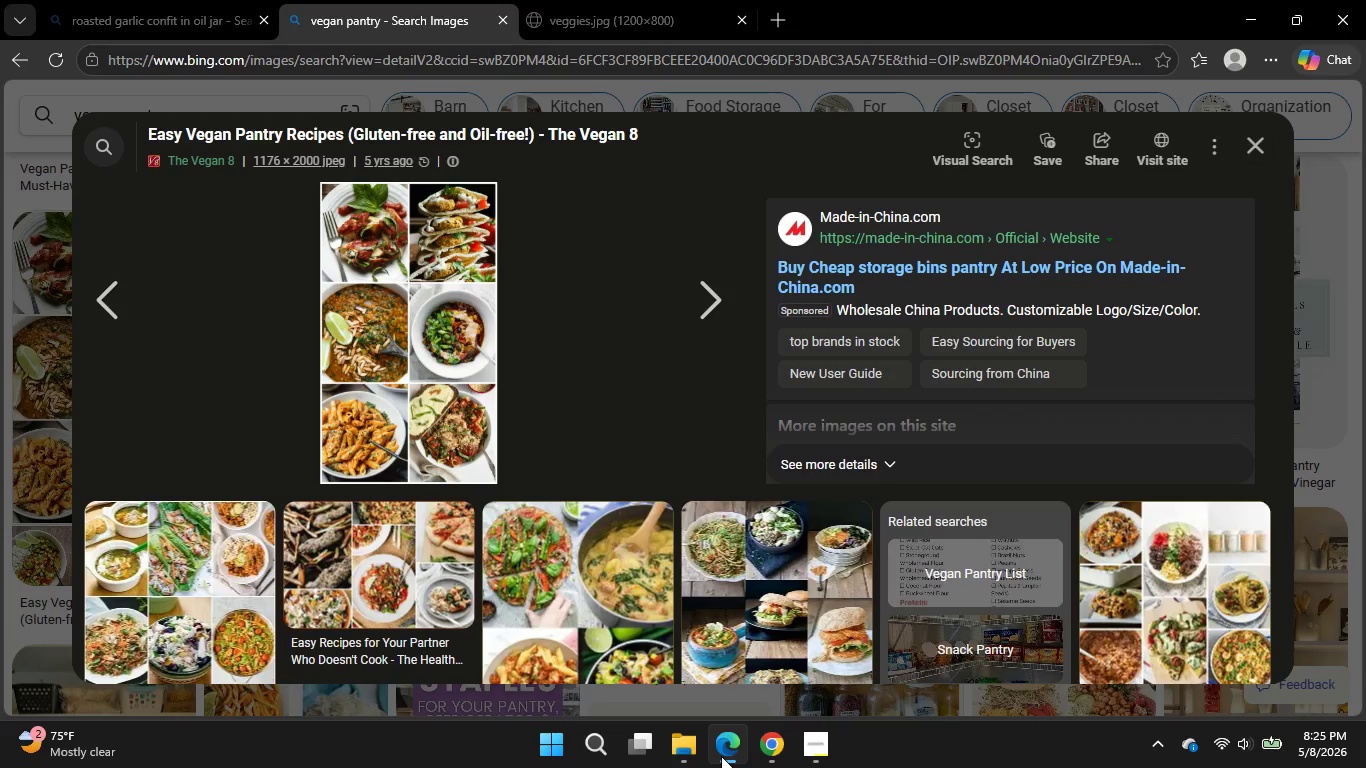 
left_click([1252, 145])
 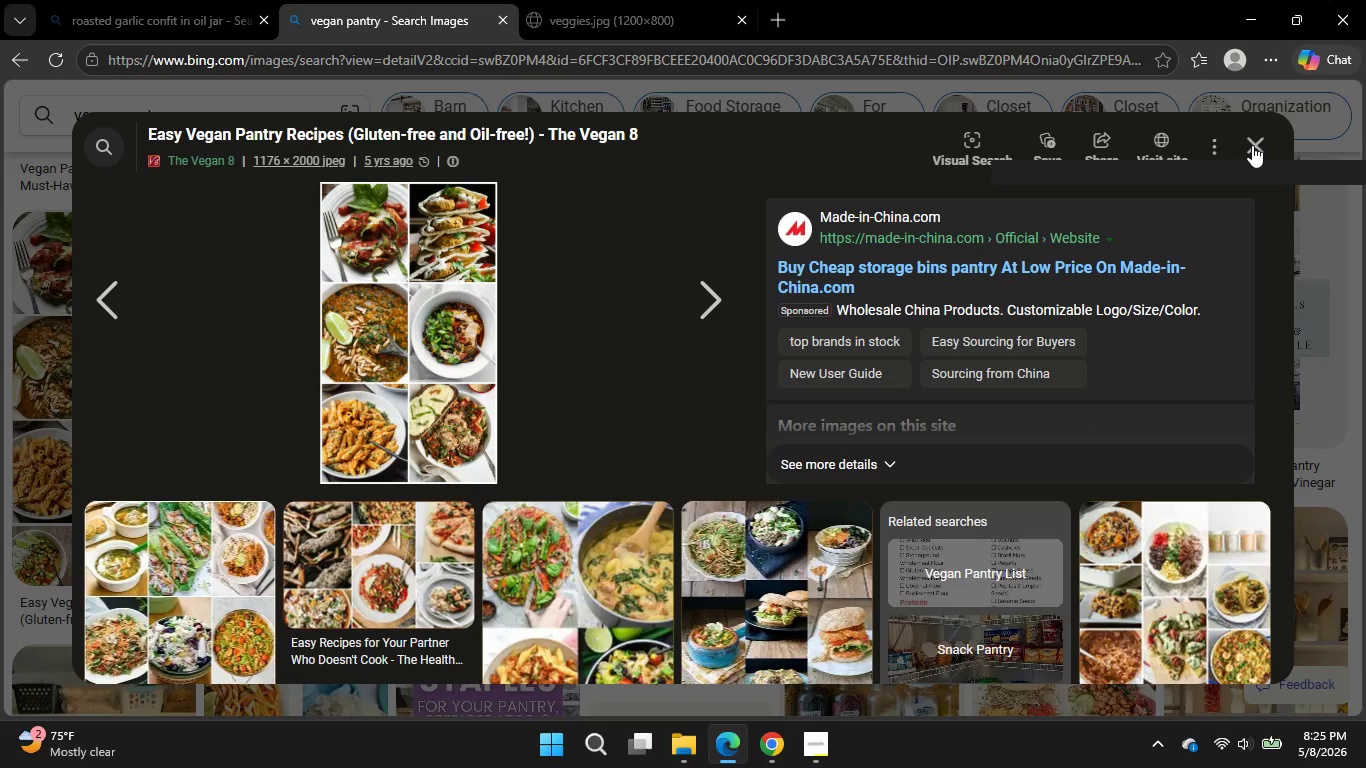 
mouse_move([1264, 138])
 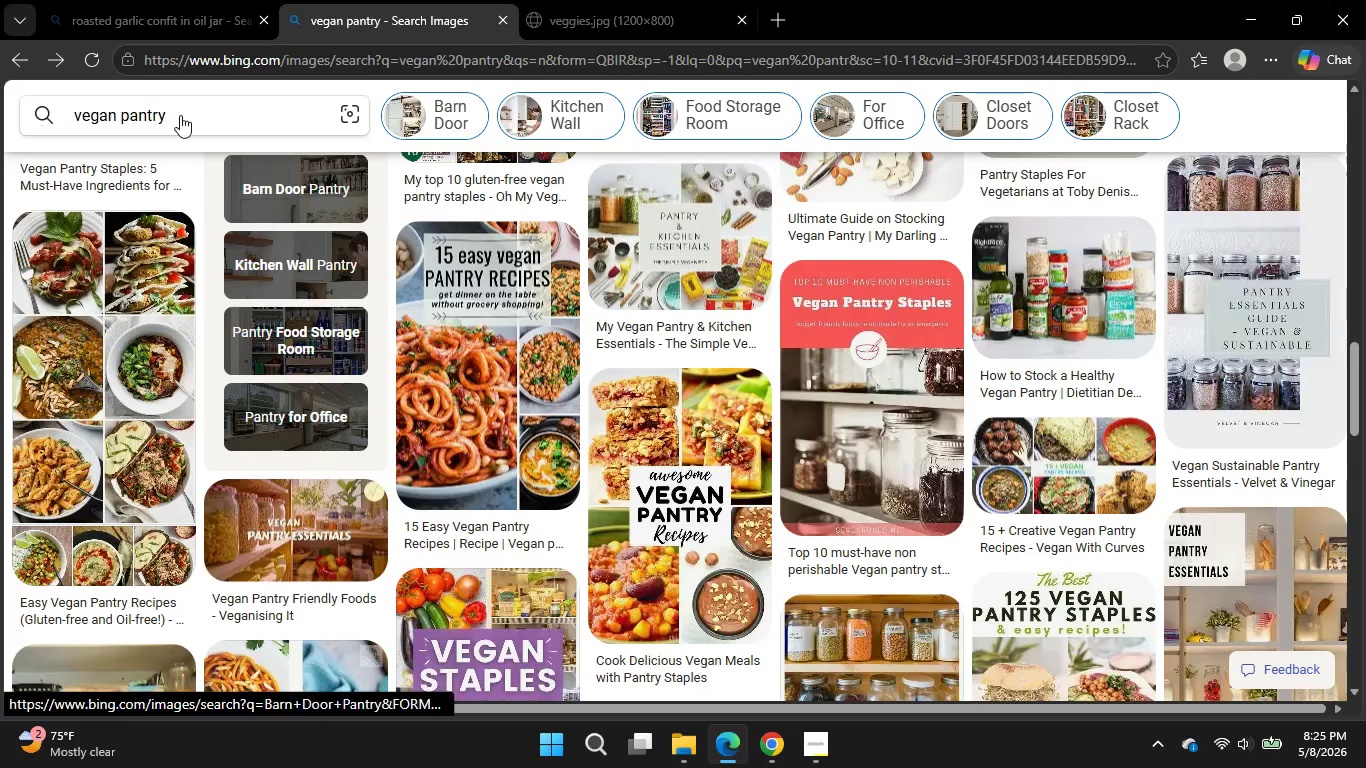 
left_click([180, 115])
 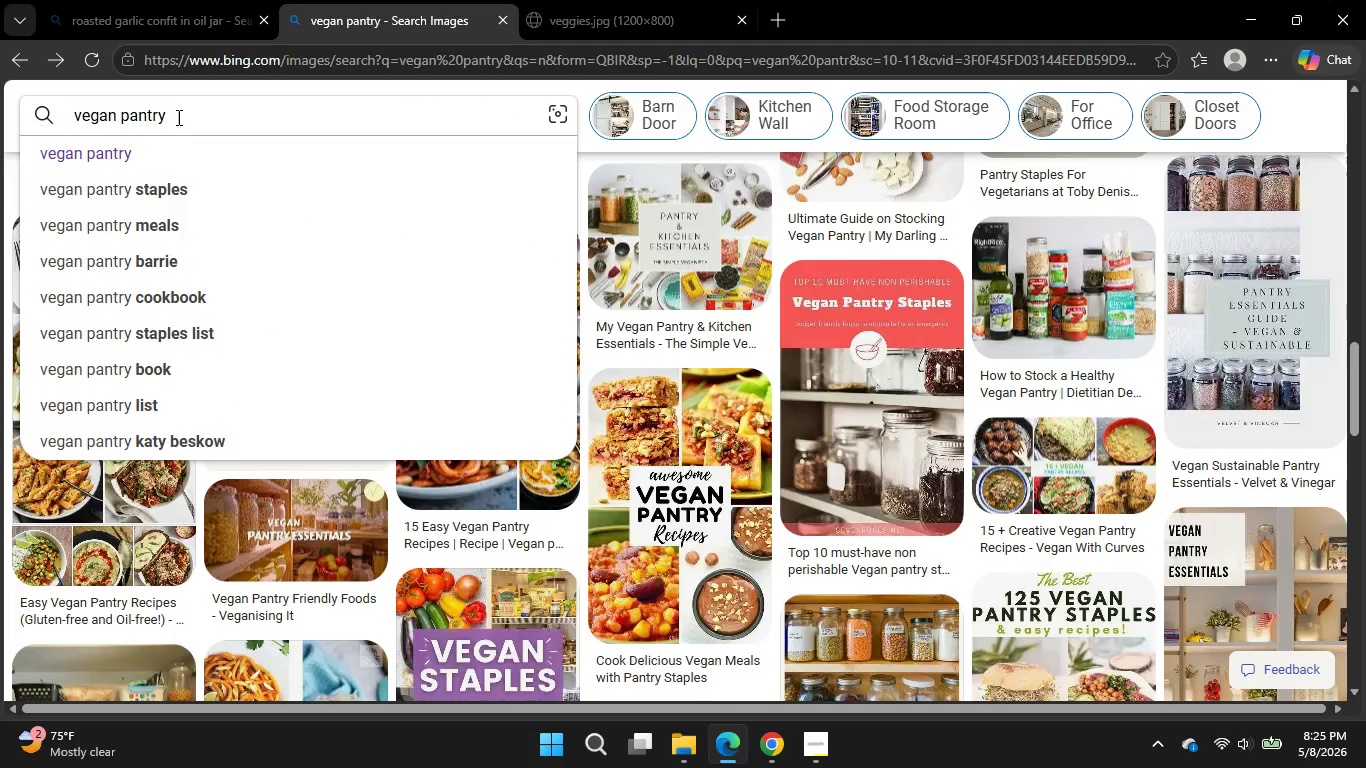 
left_click_drag(start_coordinate=[194, 117], to_coordinate=[33, 105])
 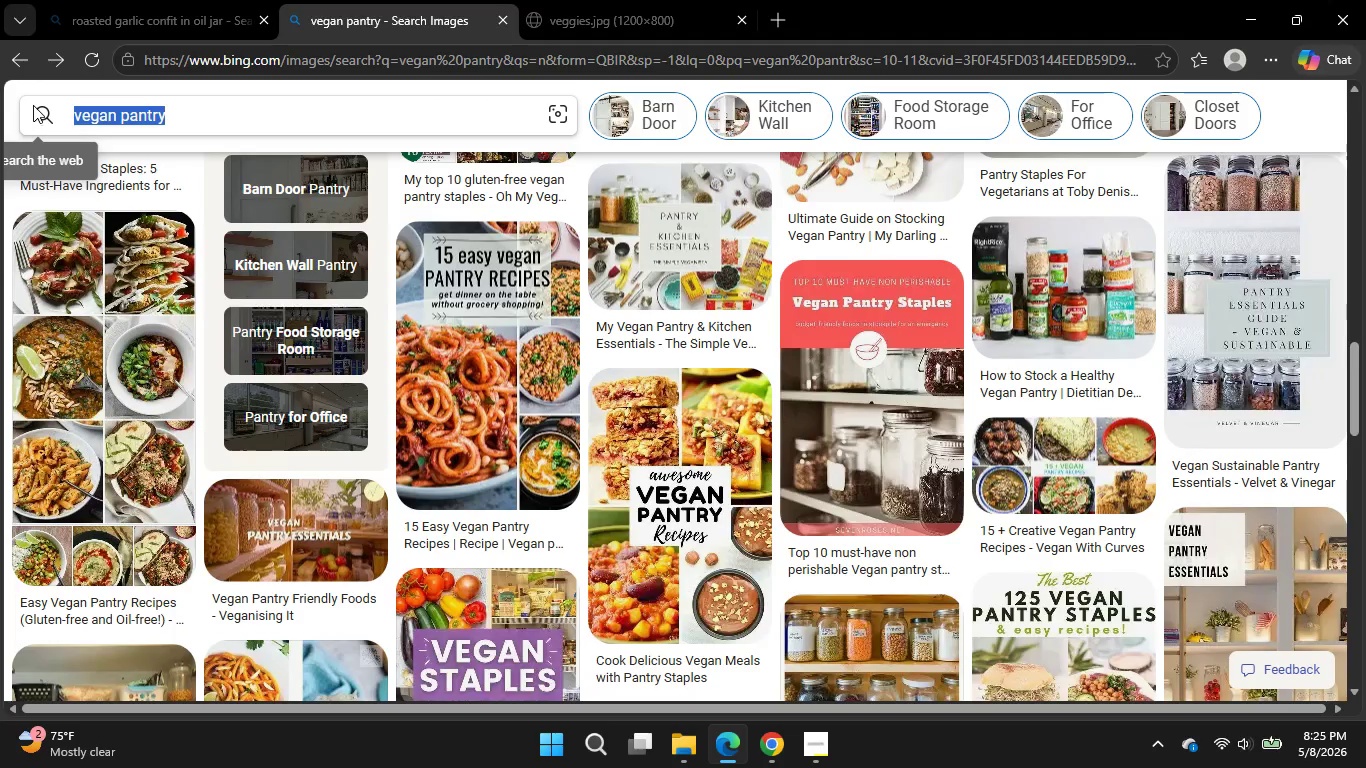 
key(Control+V)
 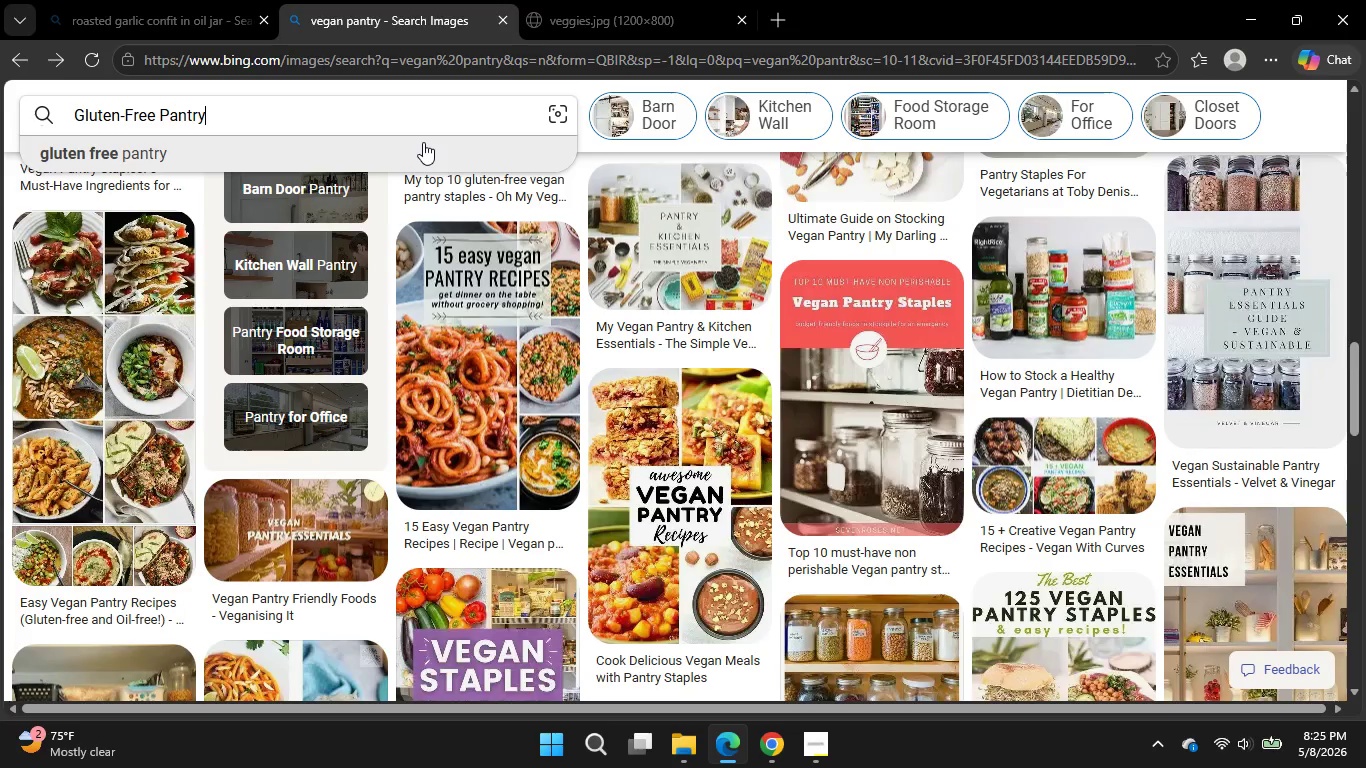 
key(Enter)
 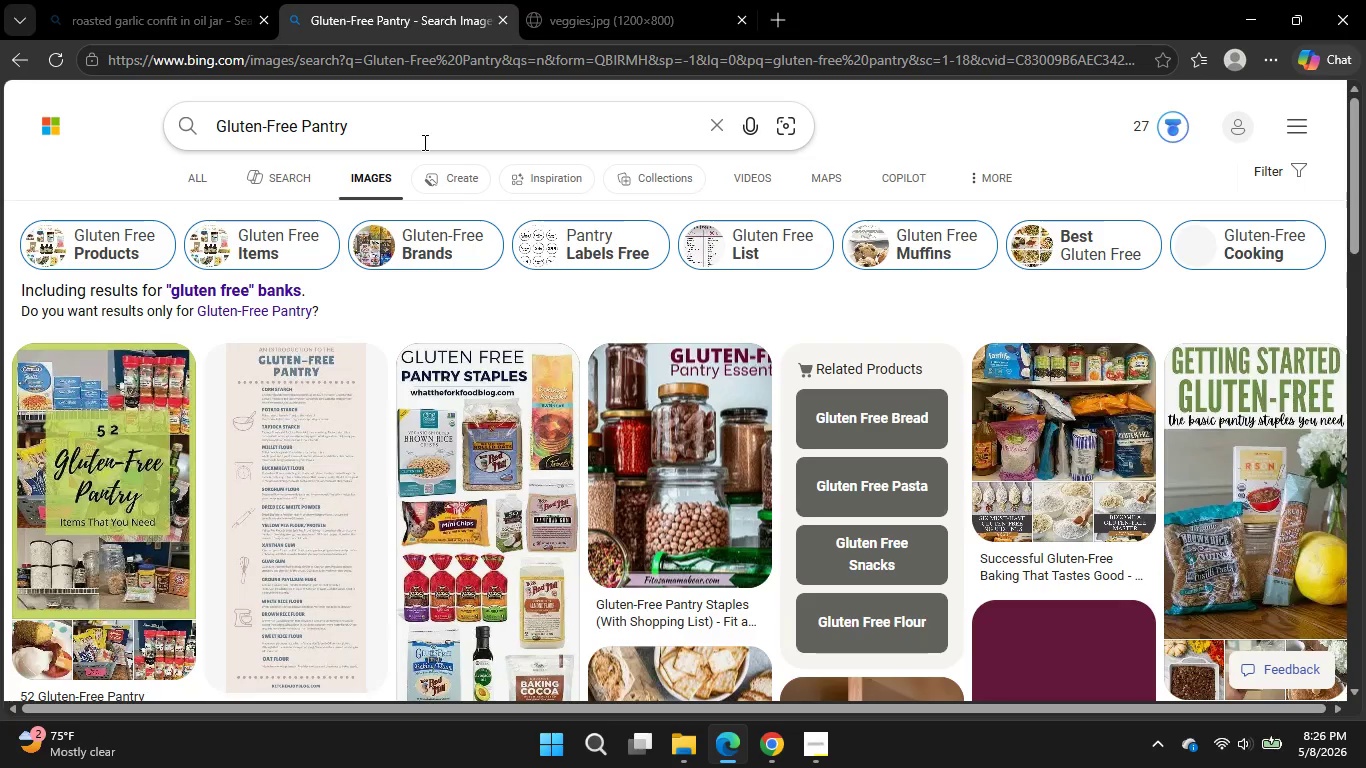 
wait(11.92)
 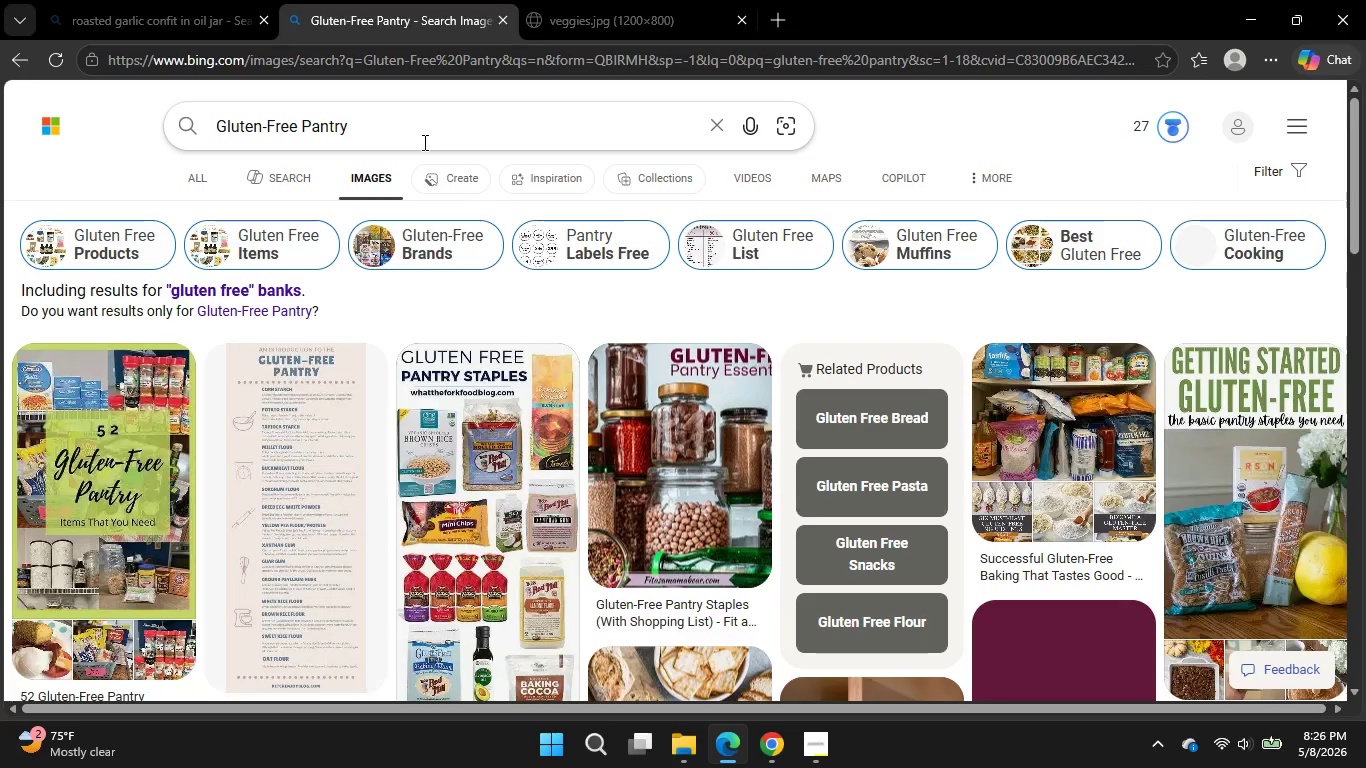 
scroll: coordinate [286, 530], scroll_direction: none, amount: 0.0
 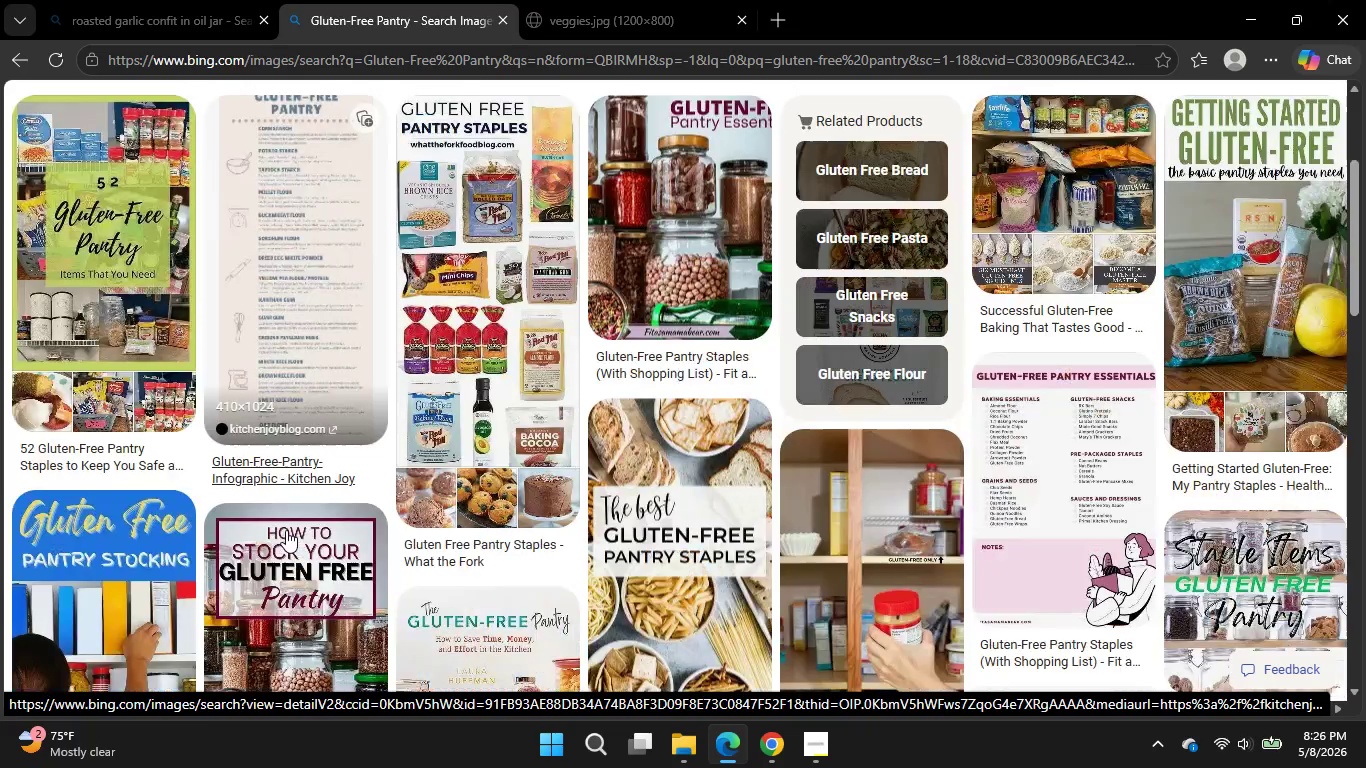 
scroll: coordinate [286, 530], scroll_direction: down, amount: 2.0
 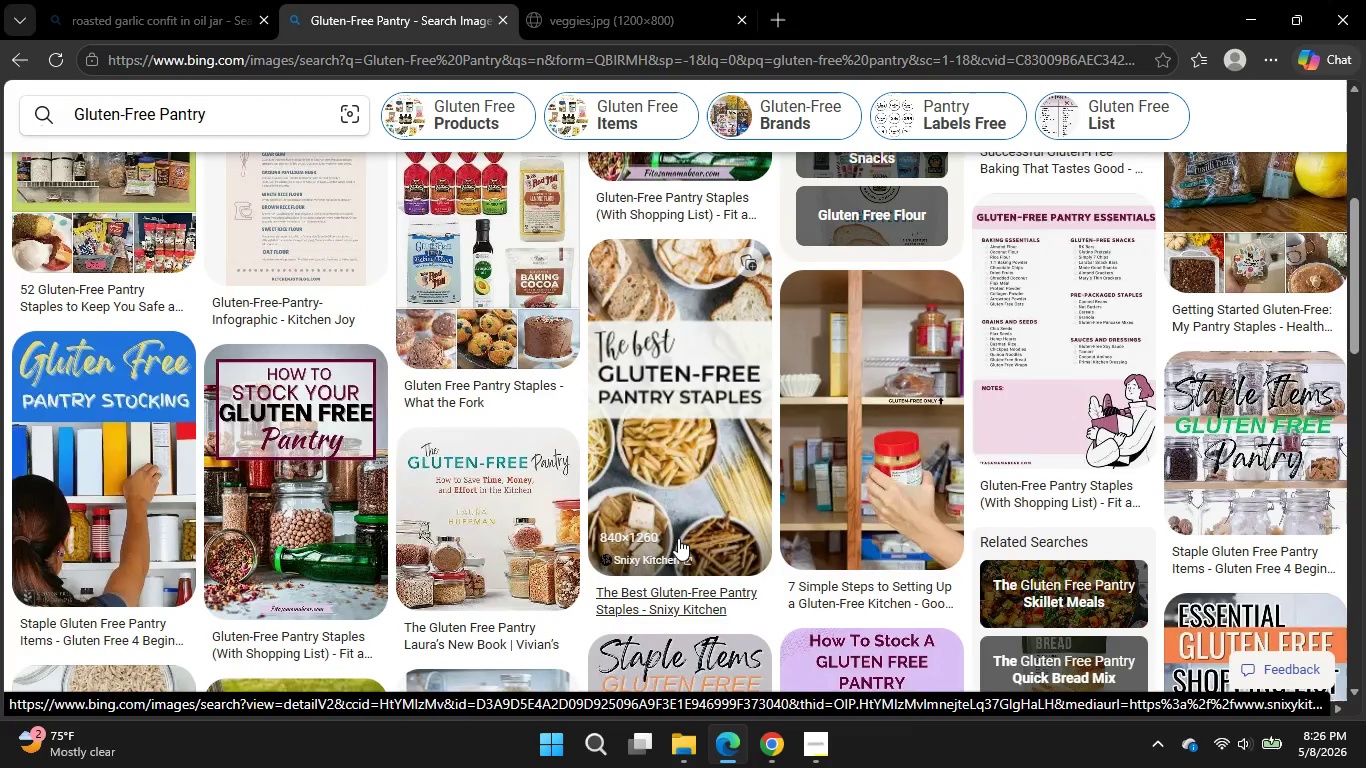 
left_click([464, 290])
 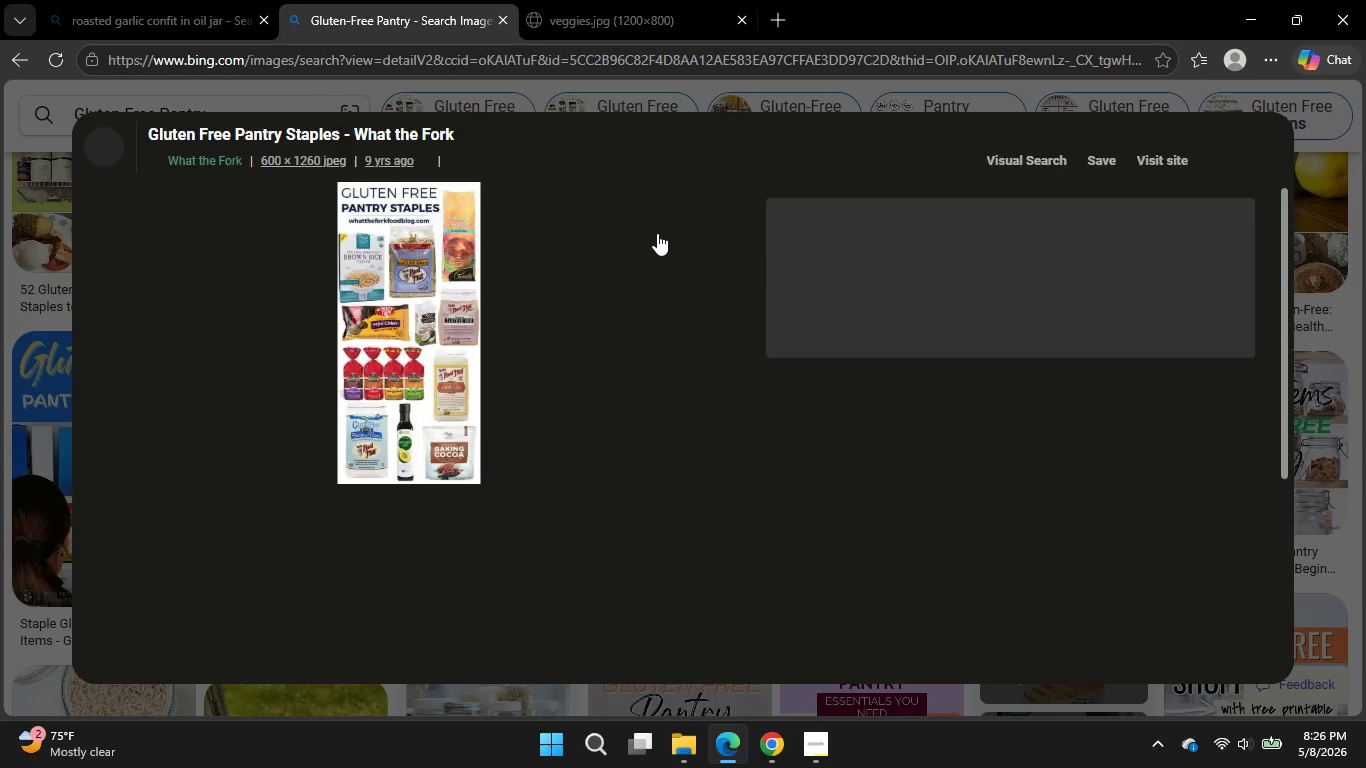 
wait(6.88)
 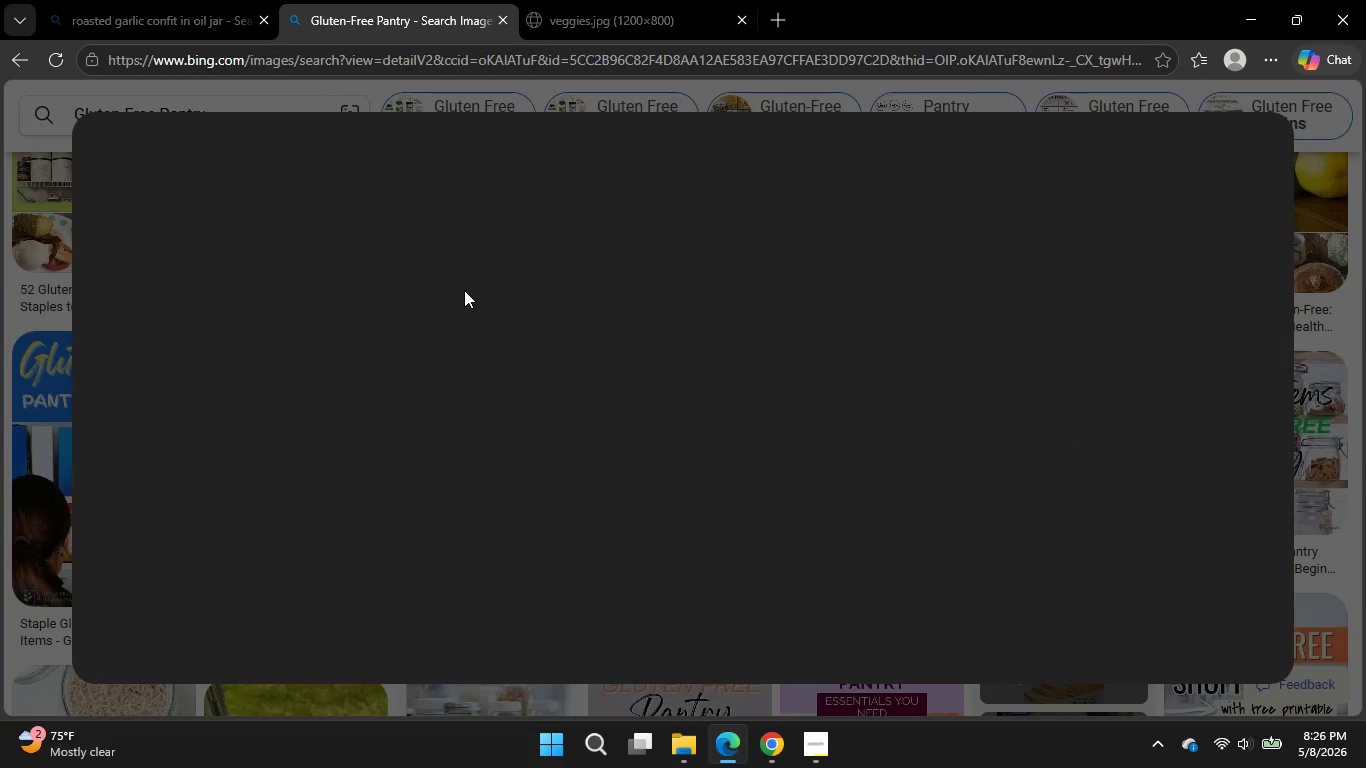 
mouse_move([1084, 161])
 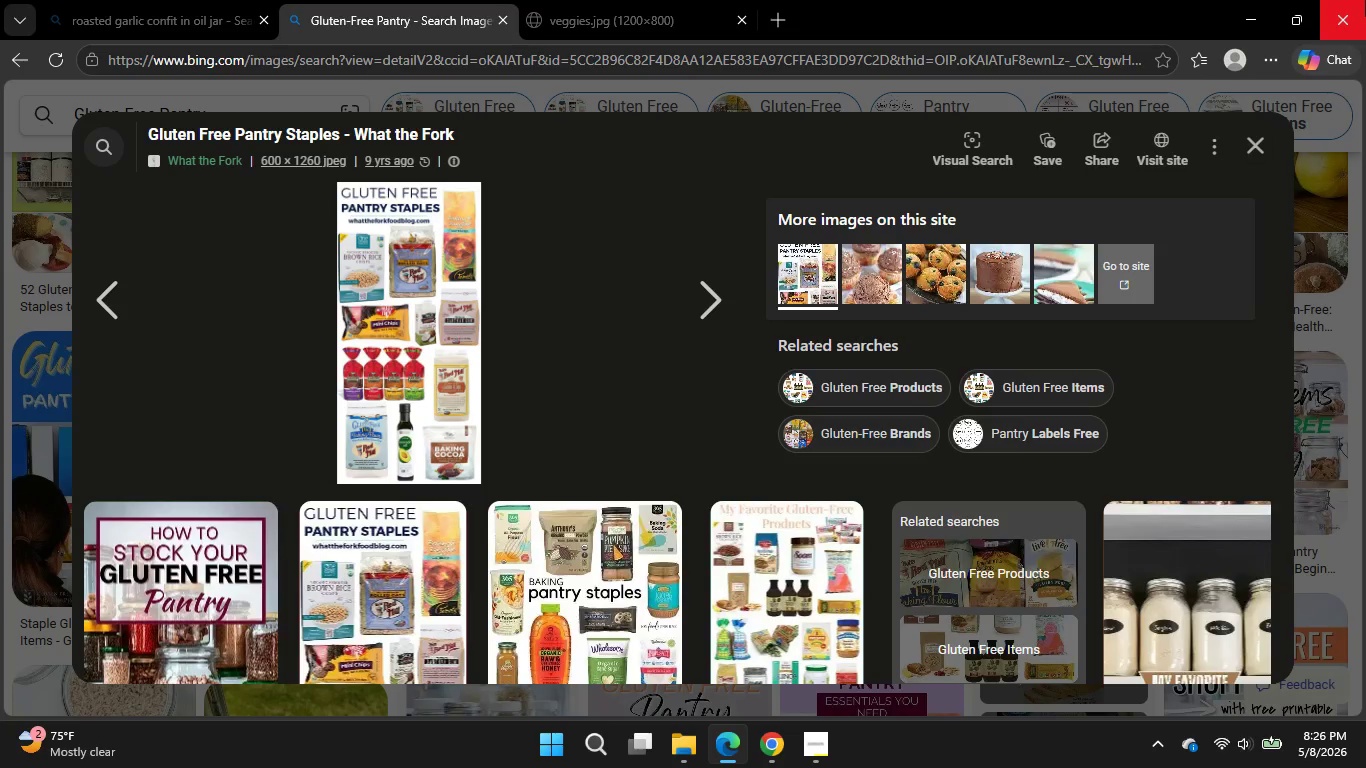 
wait(7.38)
 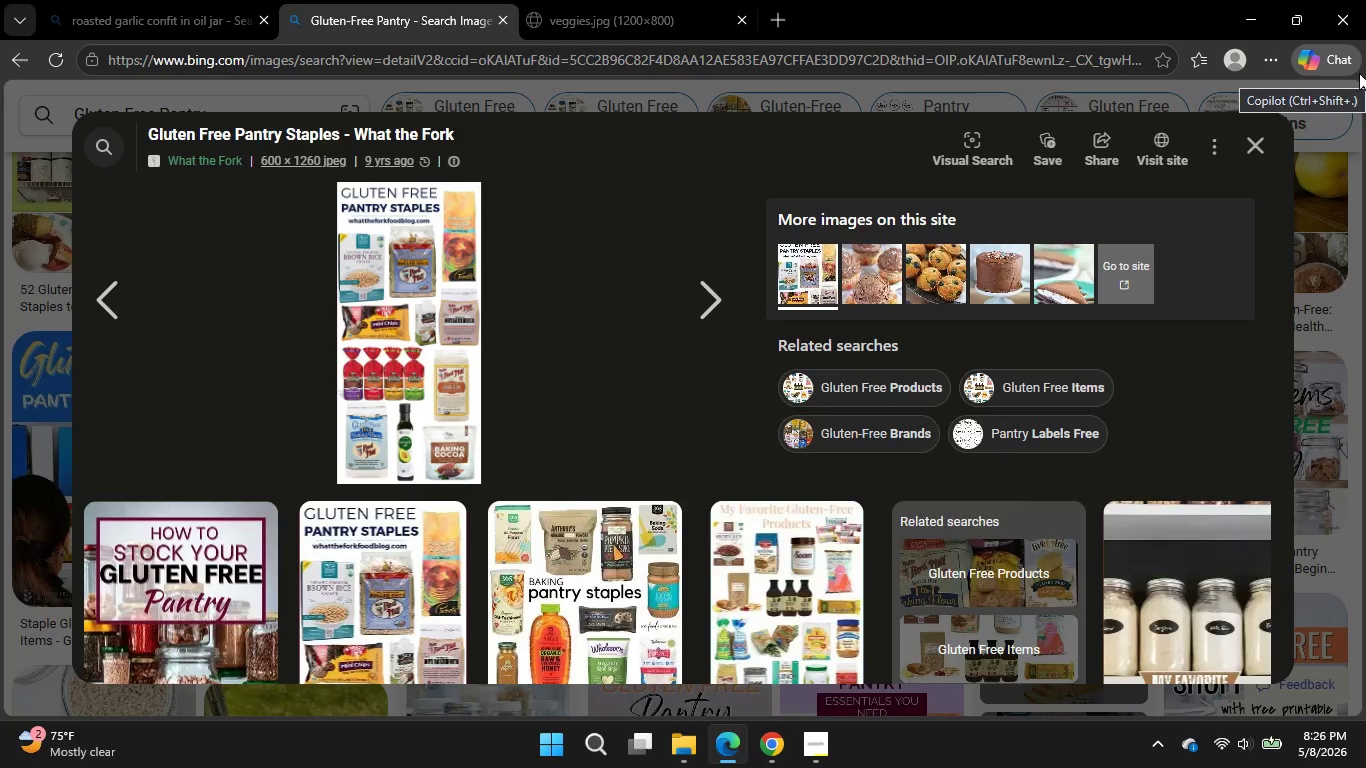 
left_click([1263, 150])
 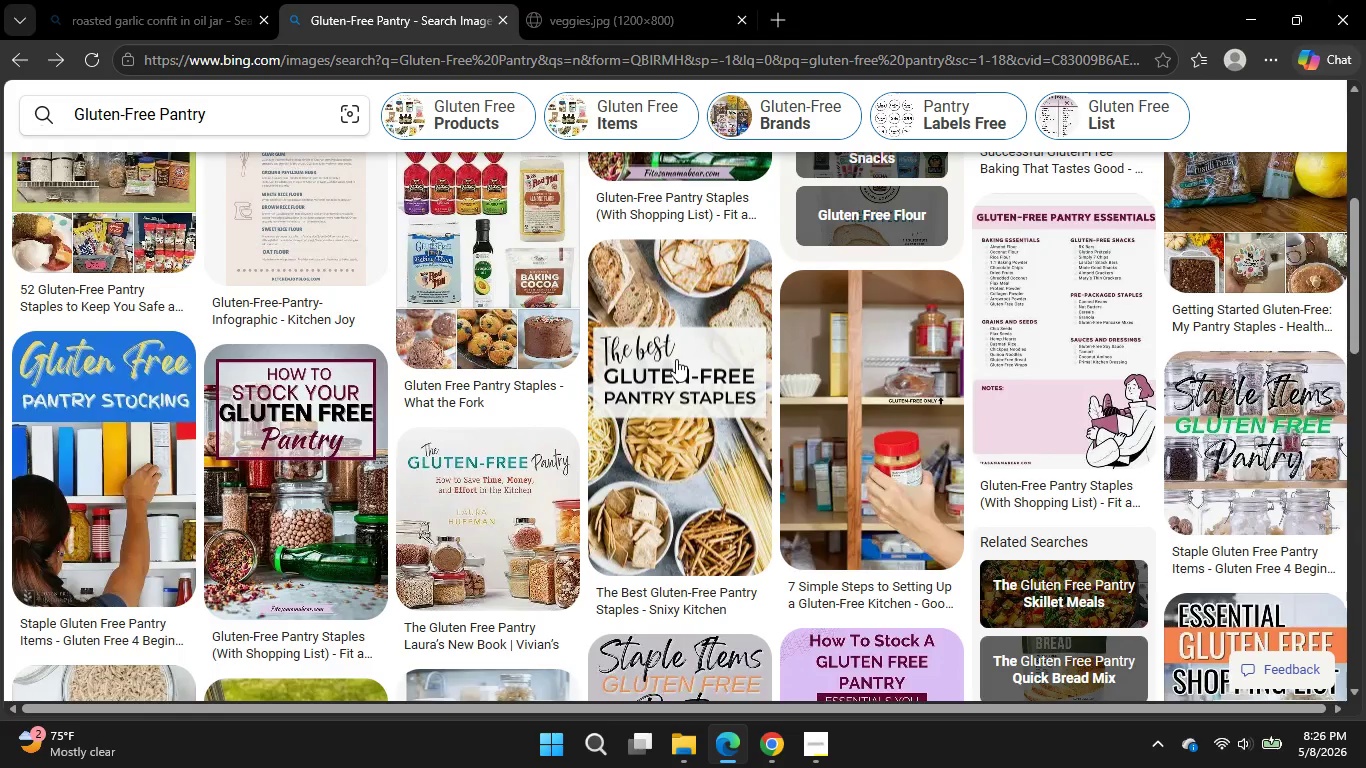 
scroll: coordinate [674, 515], scroll_direction: down, amount: 2.0
 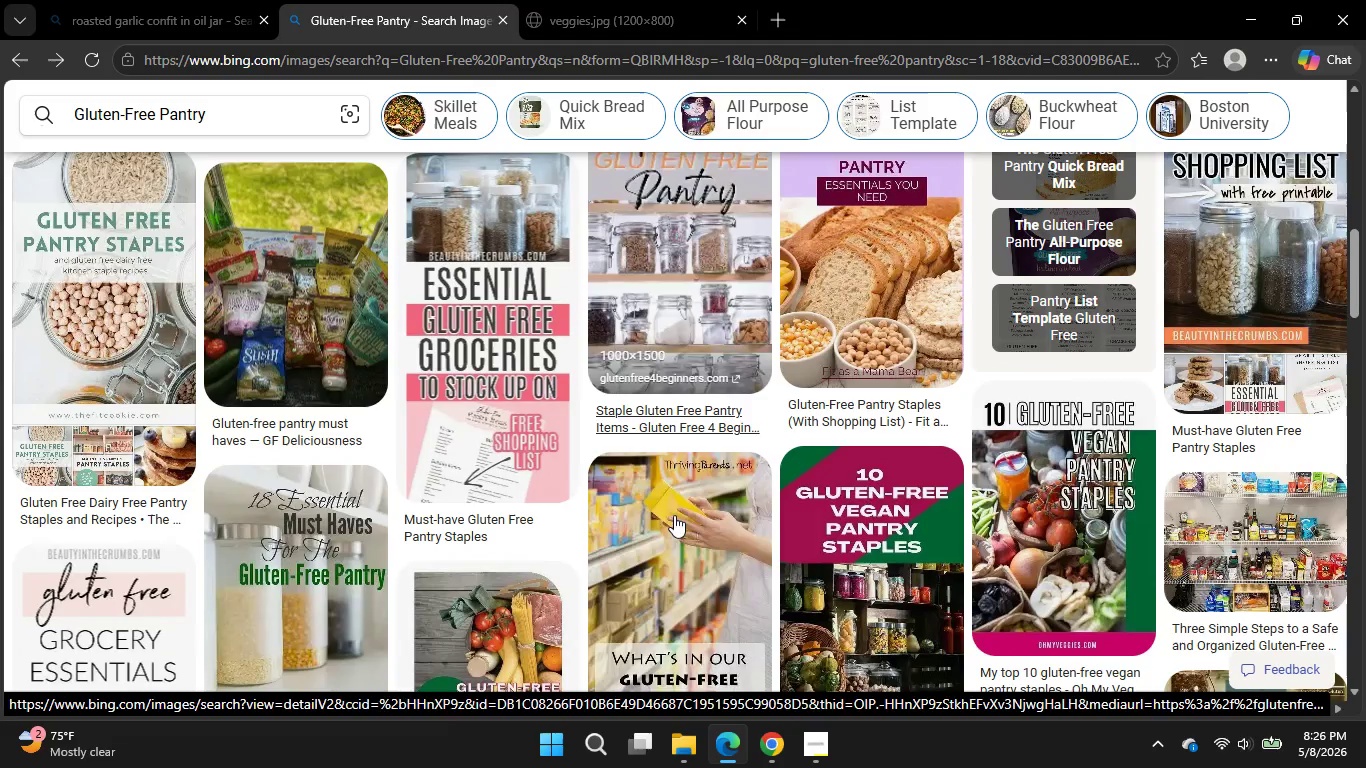 
left_click([239, 287])
 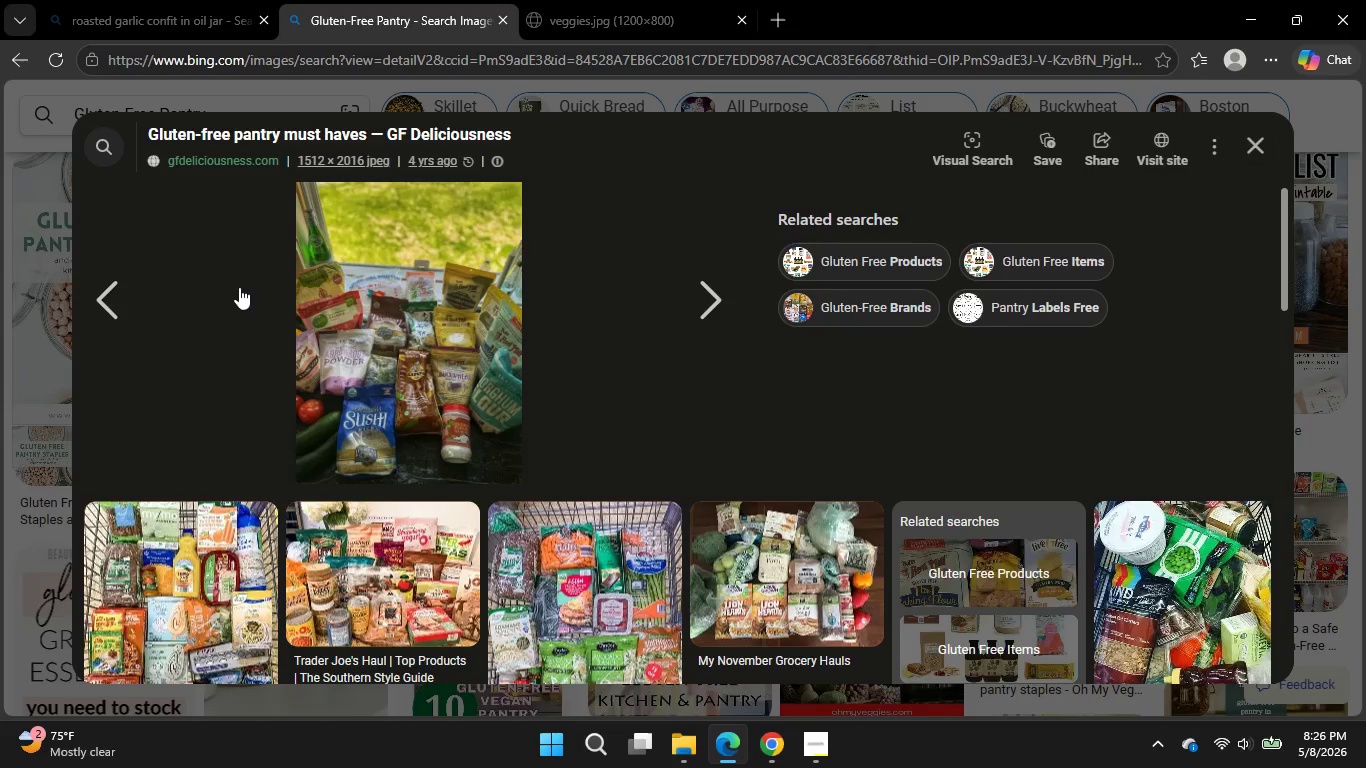 
wait(16.81)
 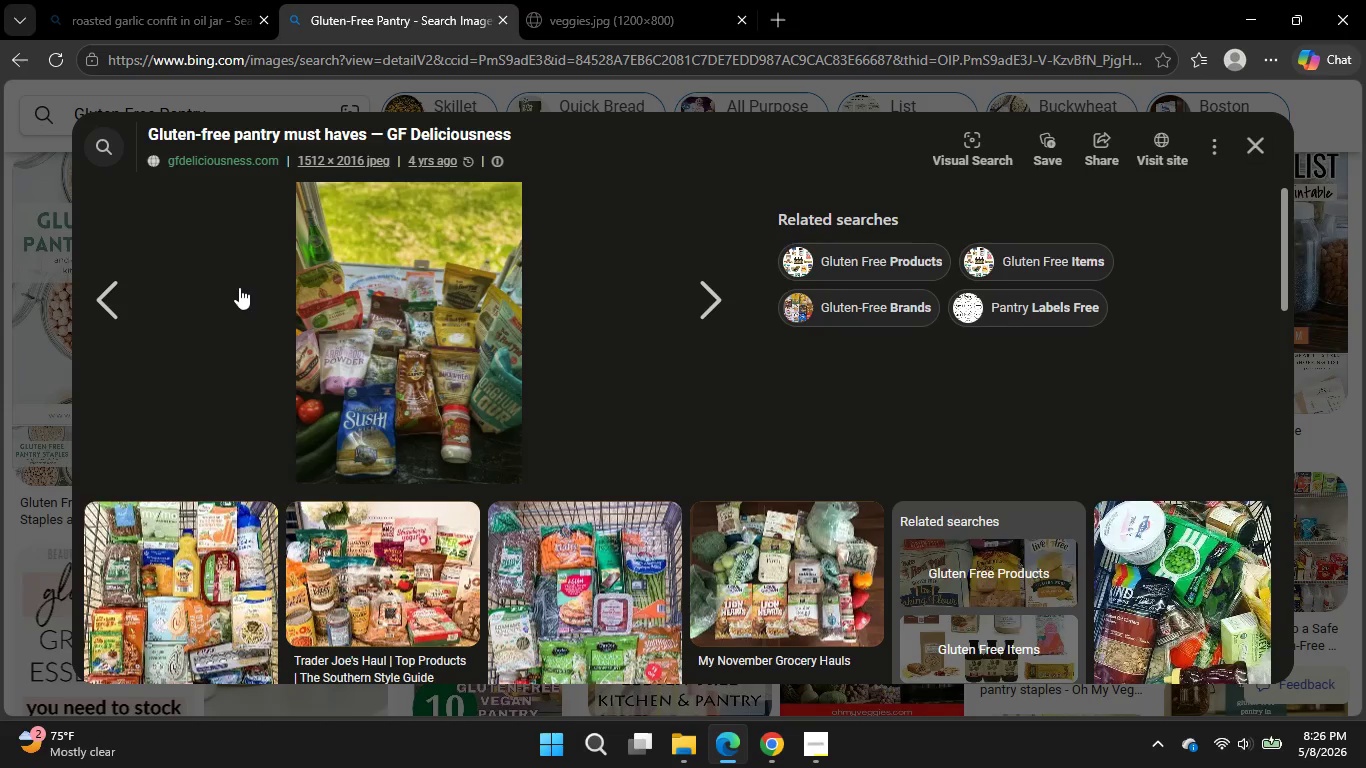 
left_click([396, 561])
 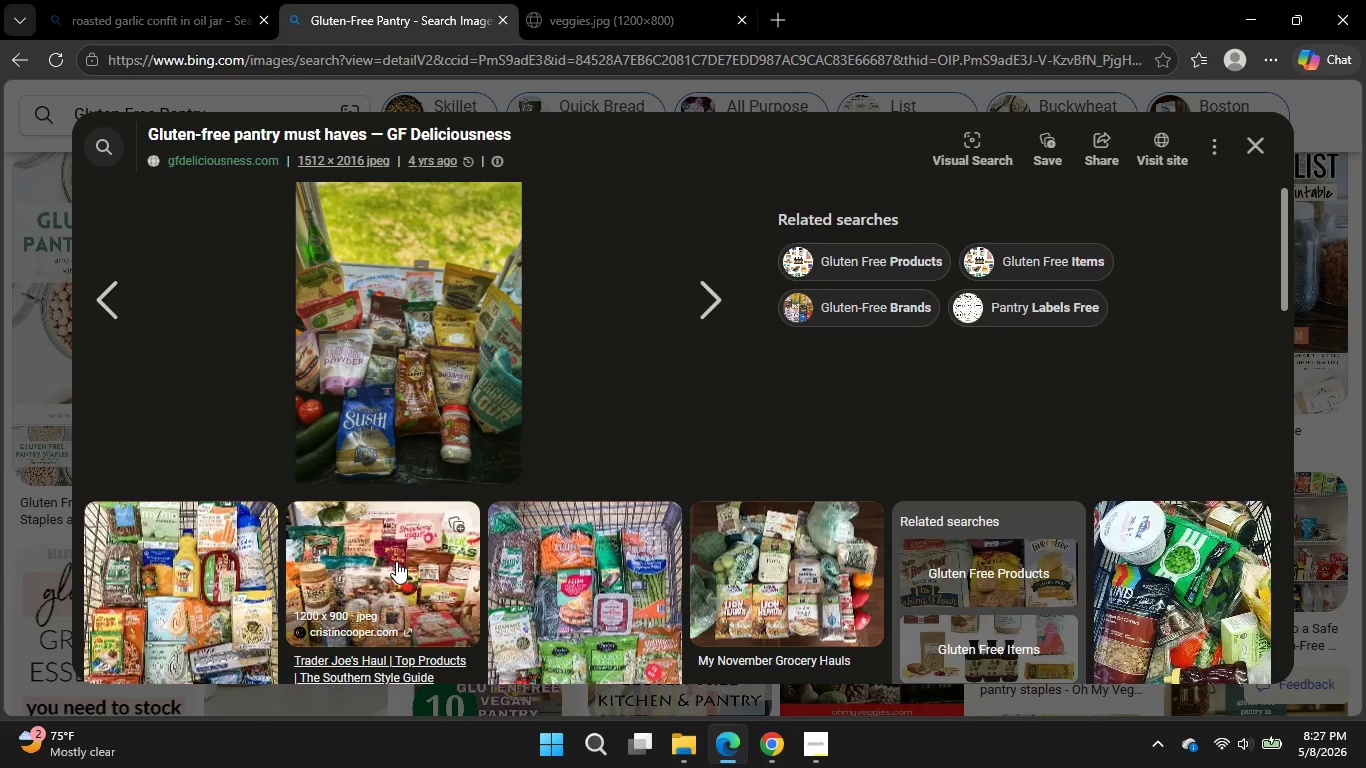 
wait(8.52)
 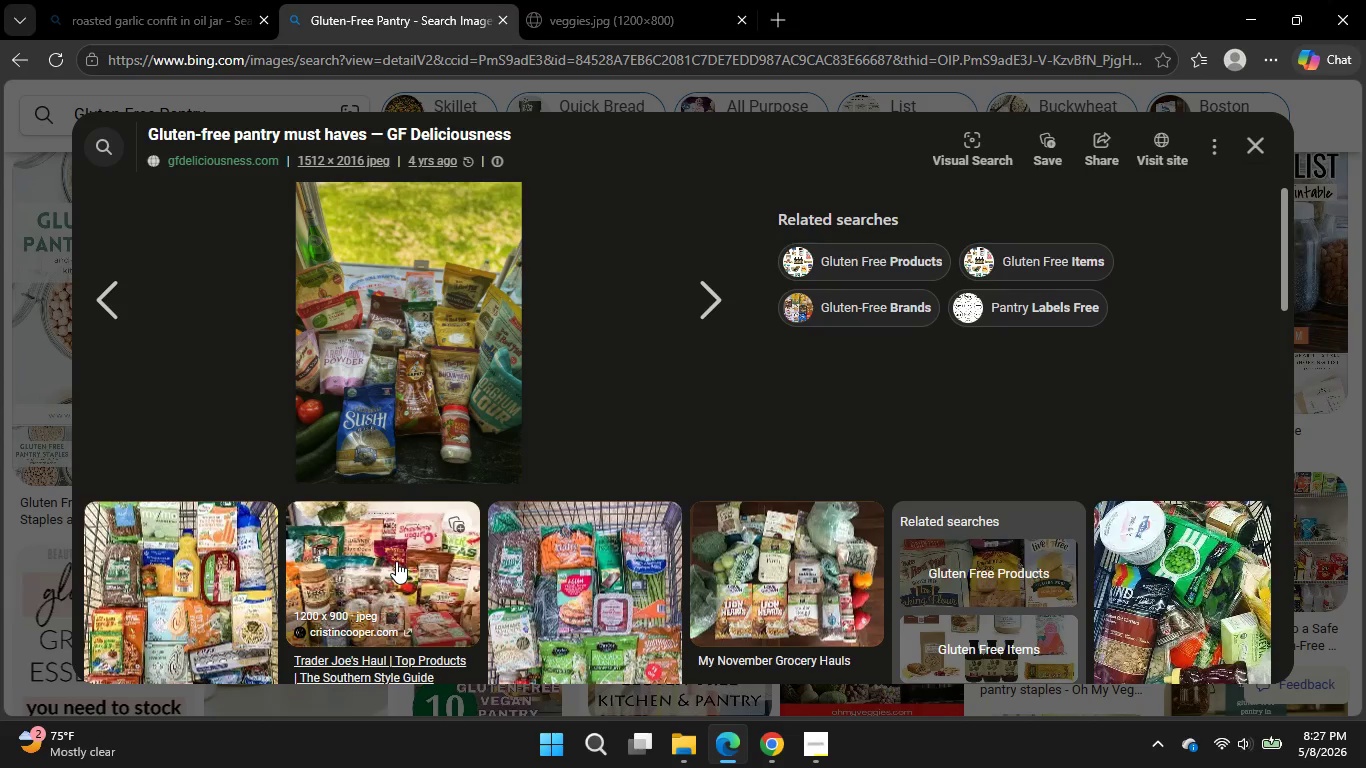 
left_click([397, 442])
 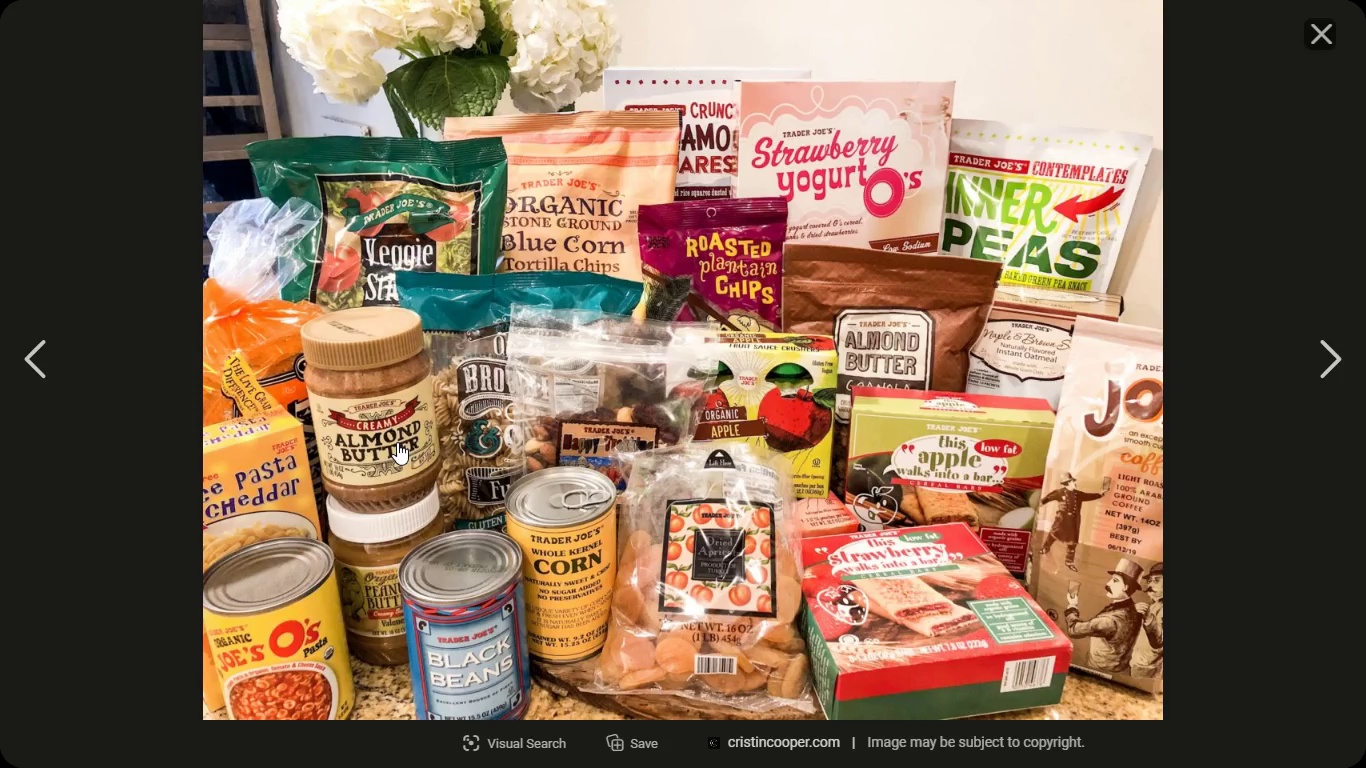 
wait(10.34)
 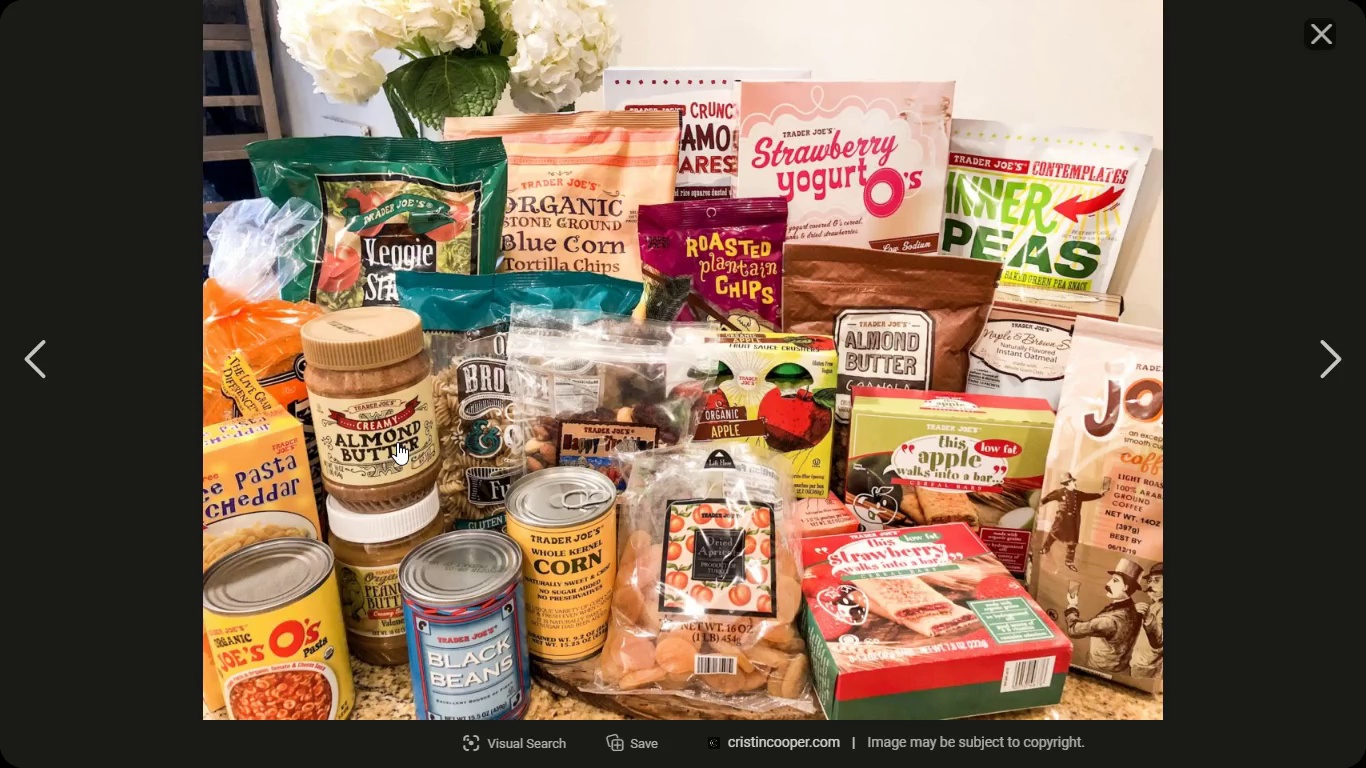 
right_click([624, 346])
 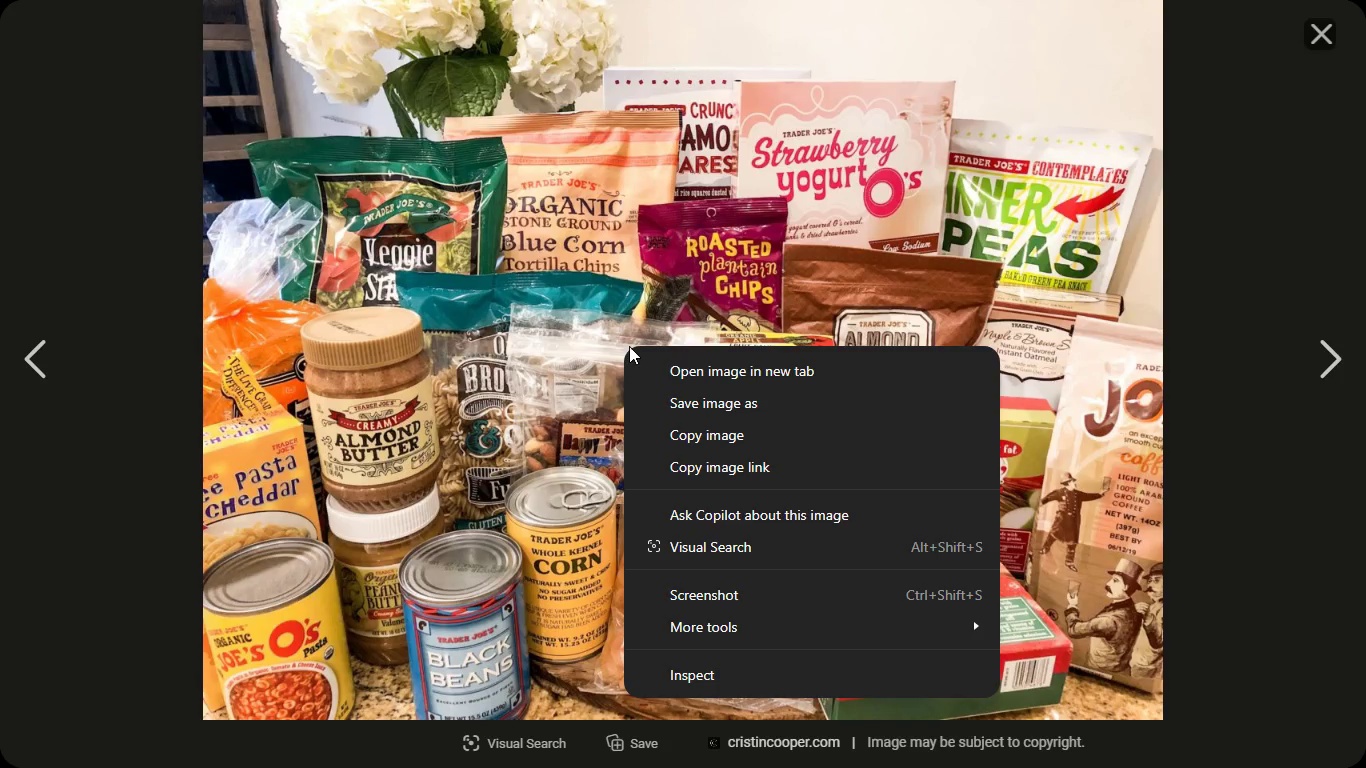 
wait(5.56)
 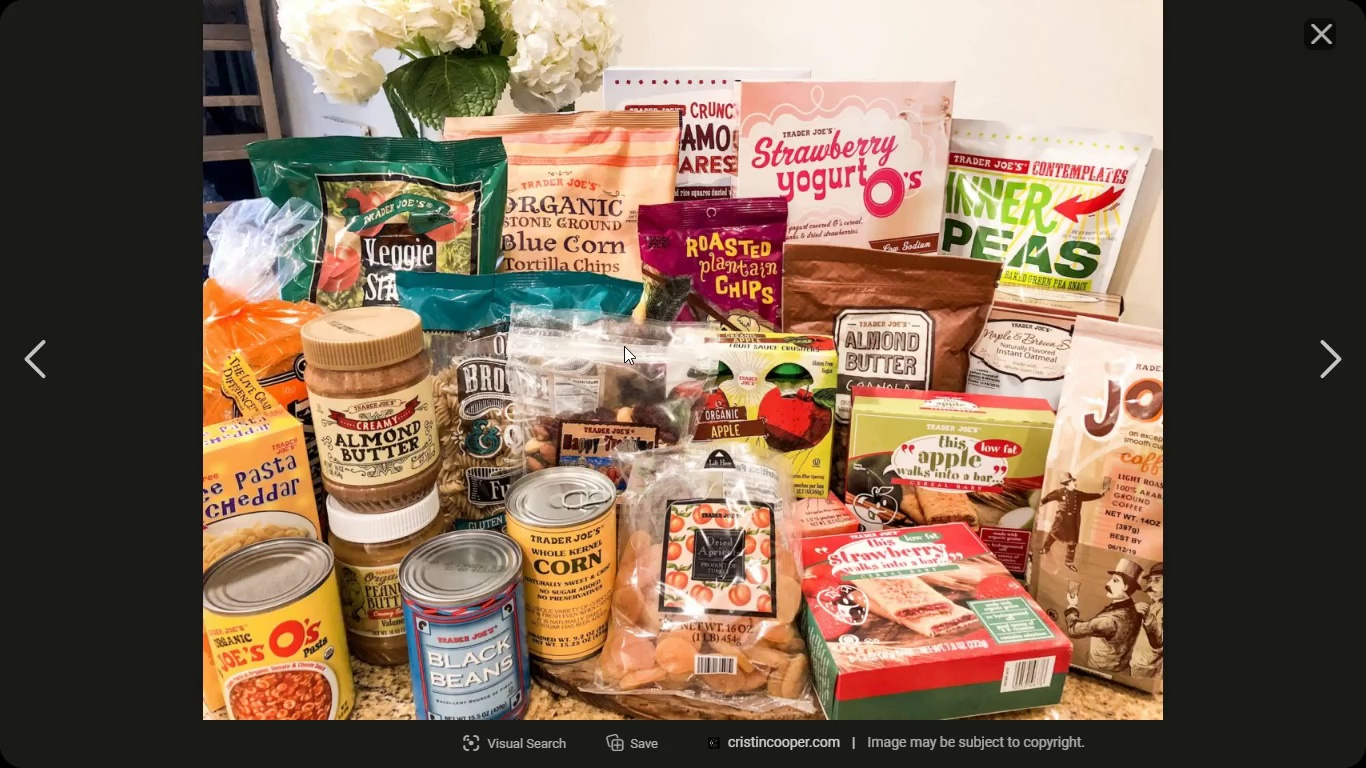 
left_click([692, 407])
 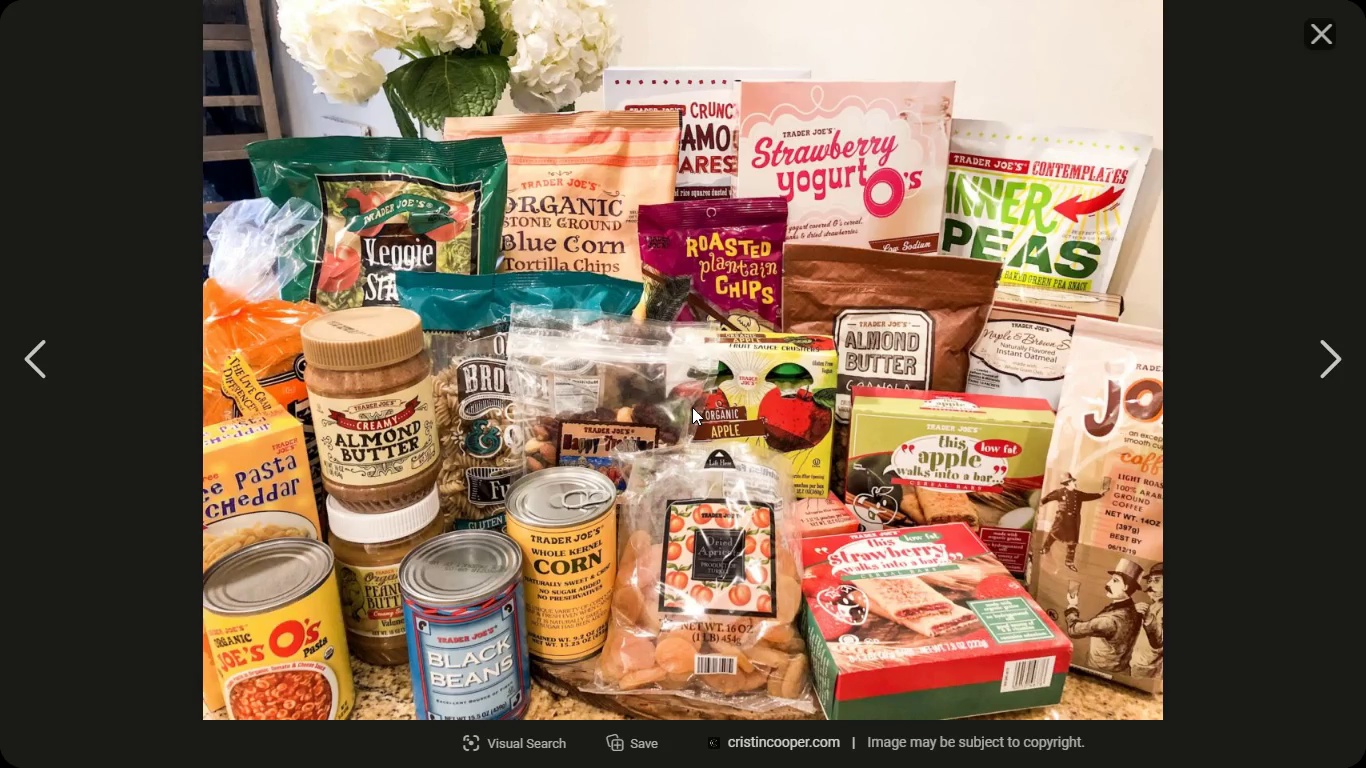 
wait(14.2)
 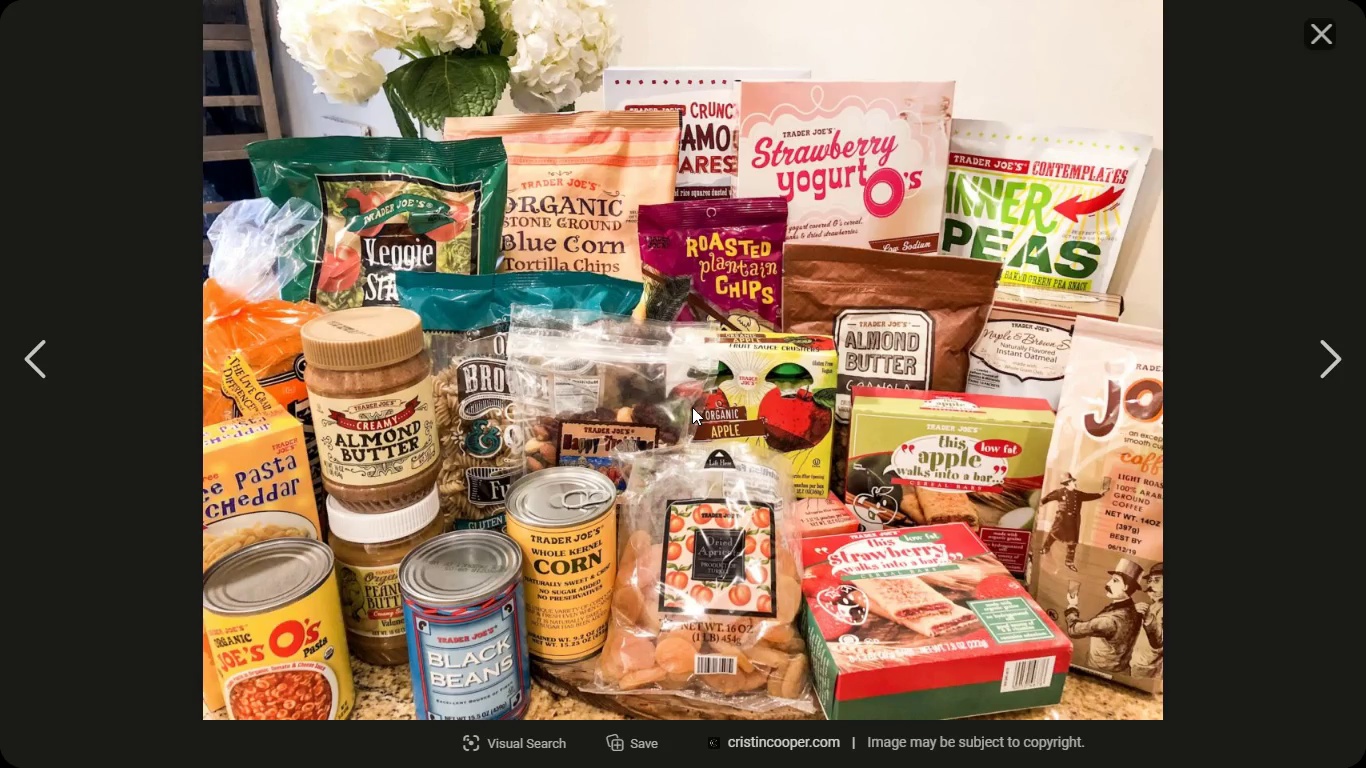 
type(coll6)
 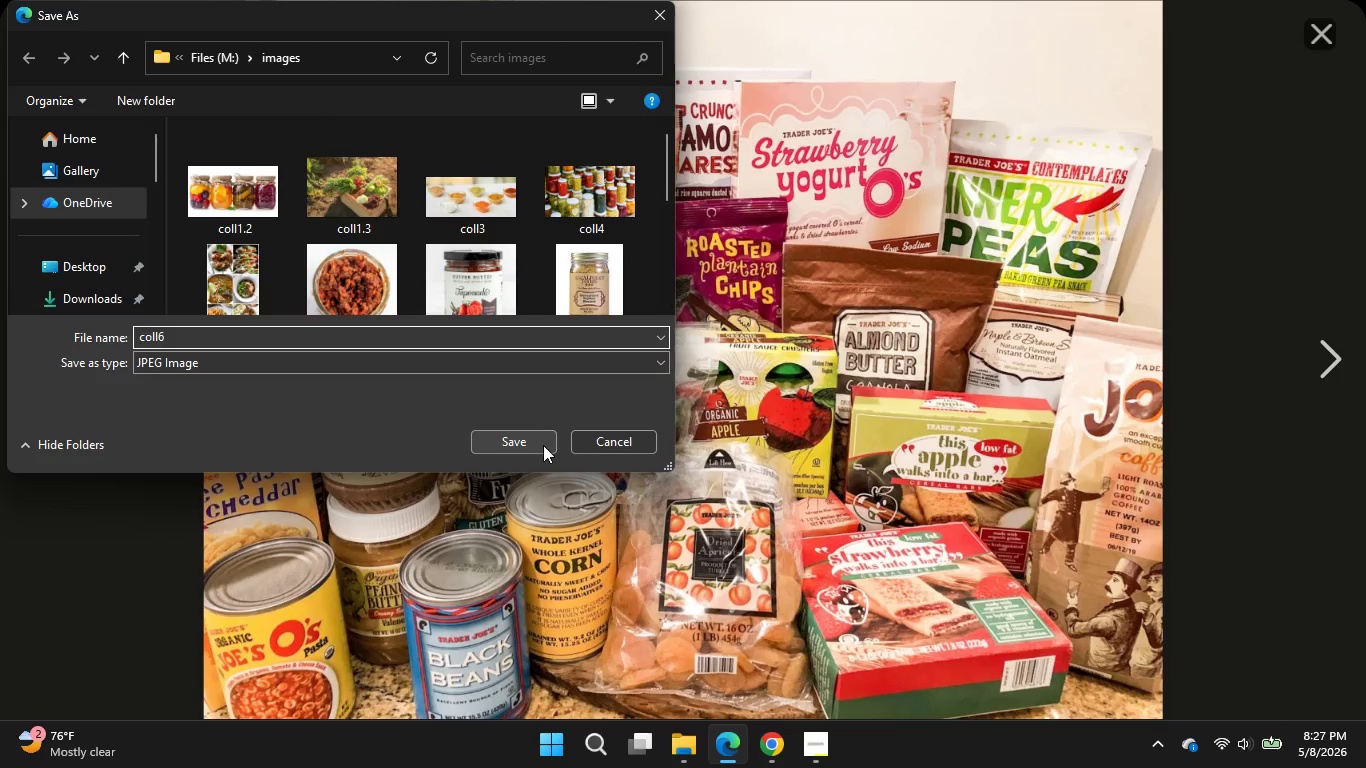 
left_click([543, 445])
 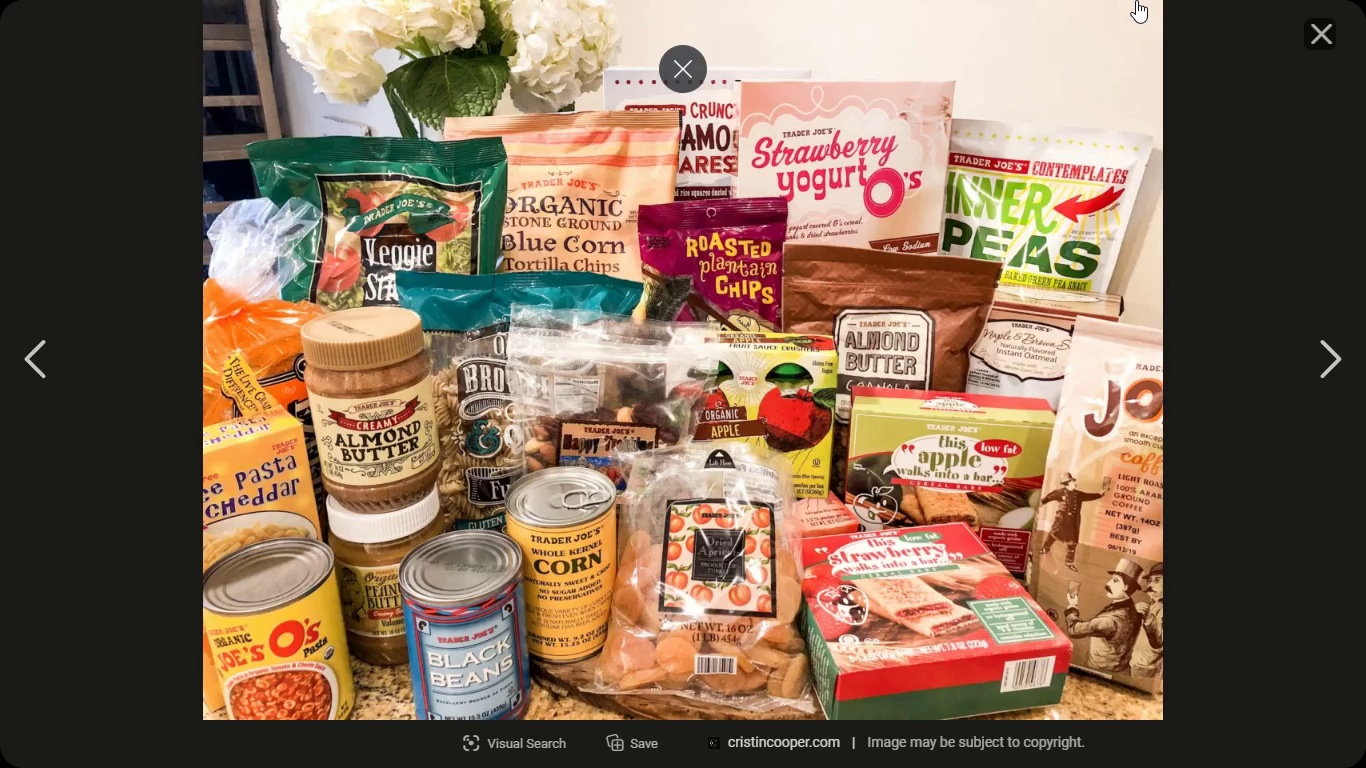 
left_click([1308, 28])
 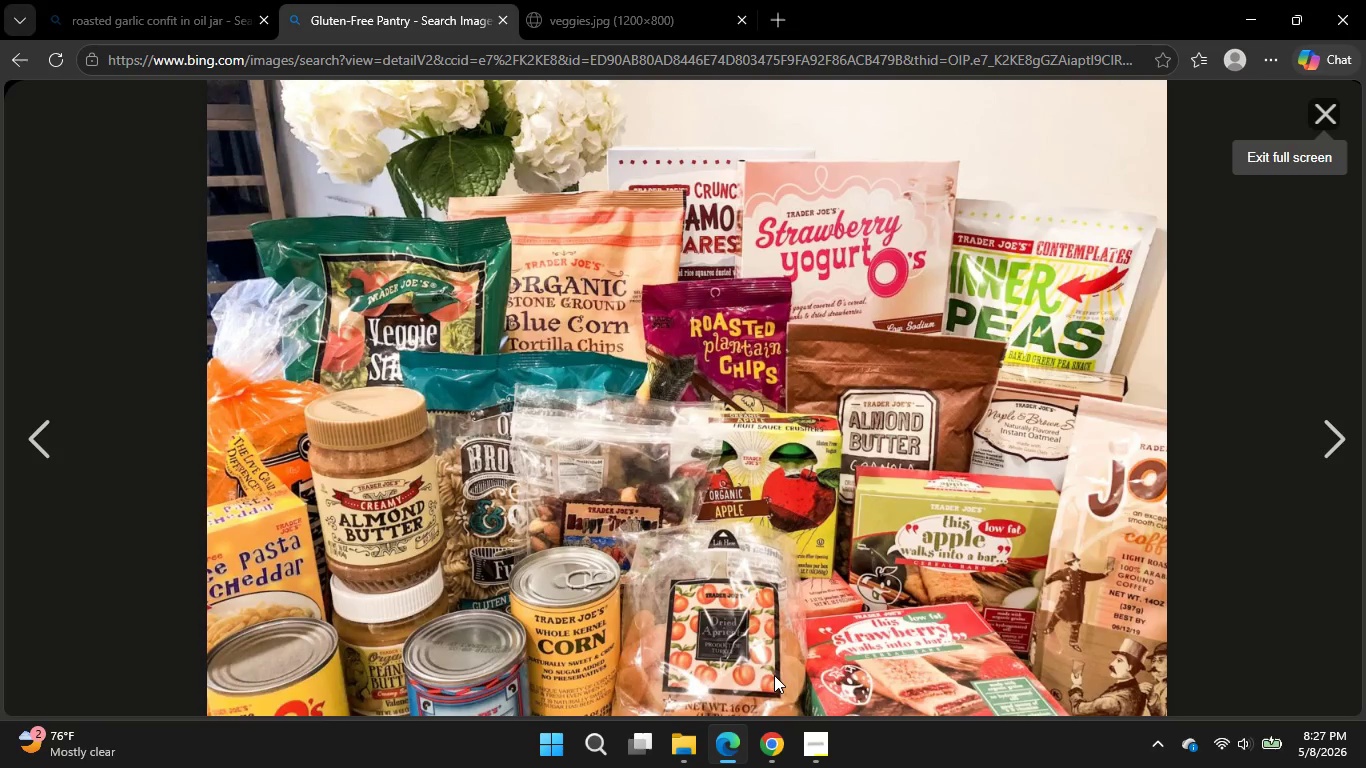 
left_click([758, 749])
 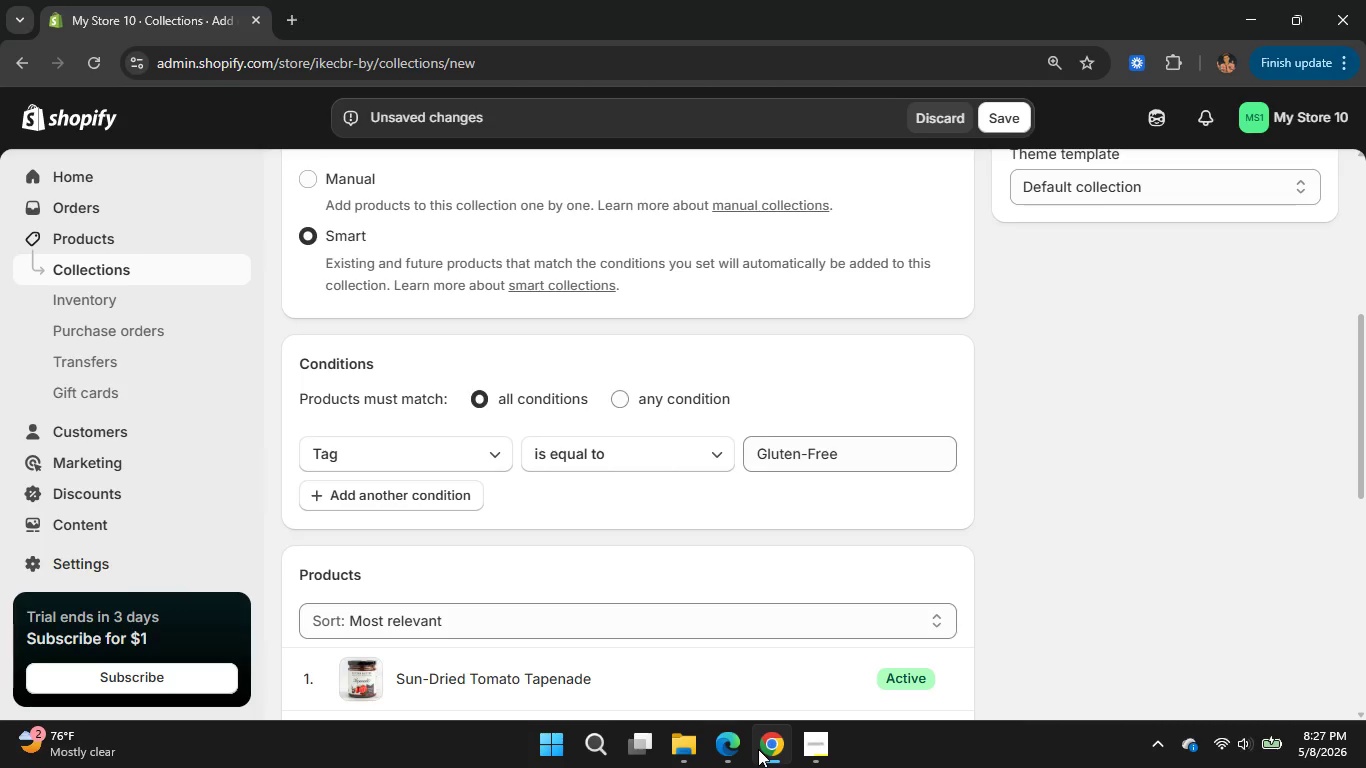 
wait(9.3)
 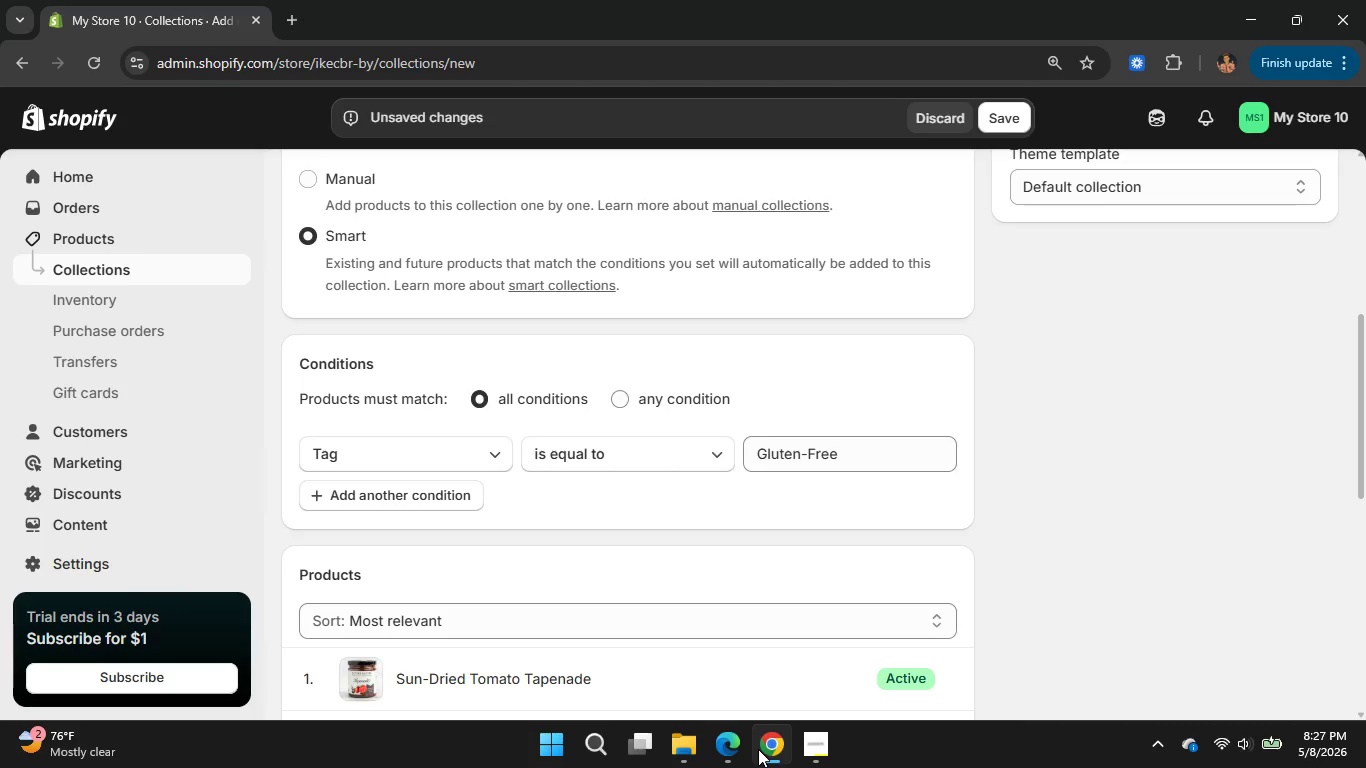 
scroll: coordinate [1044, 537], scroll_direction: up, amount: 3.0
 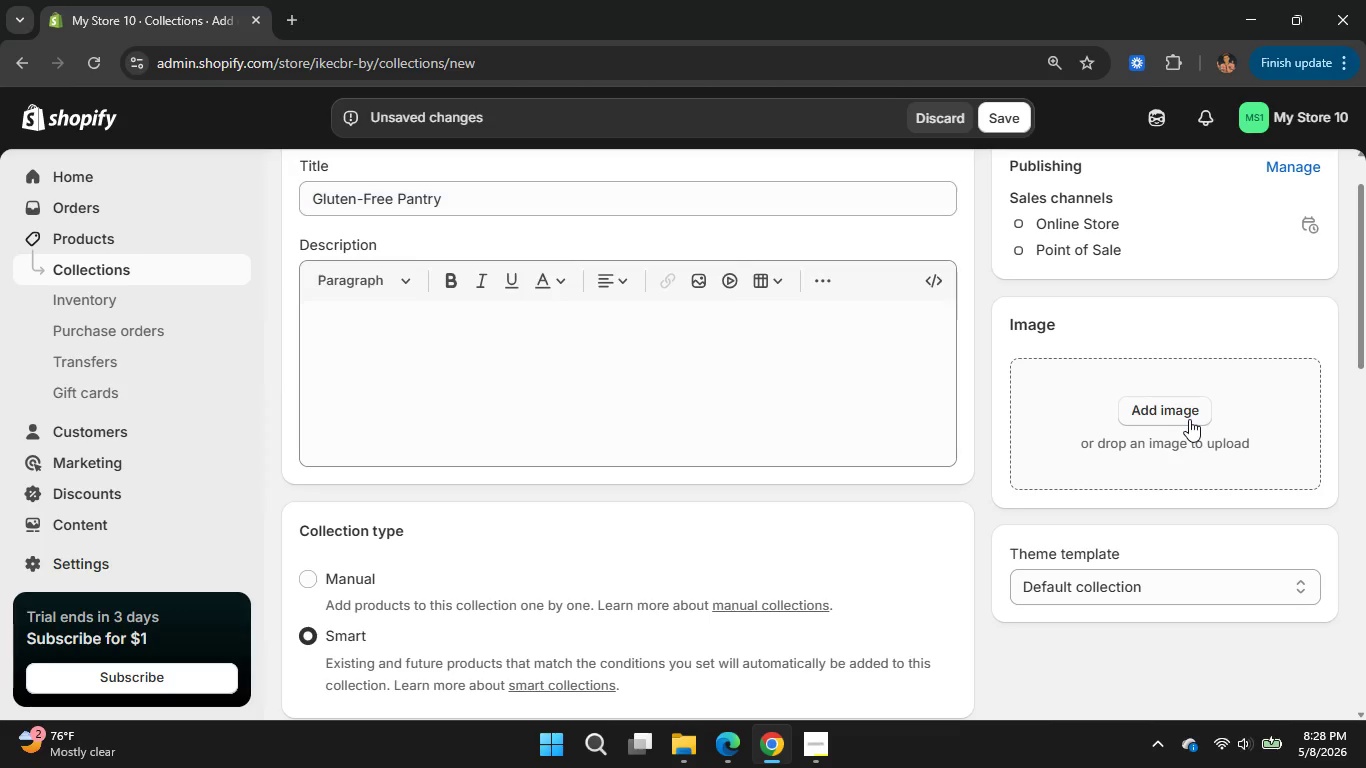 
left_click([1189, 419])
 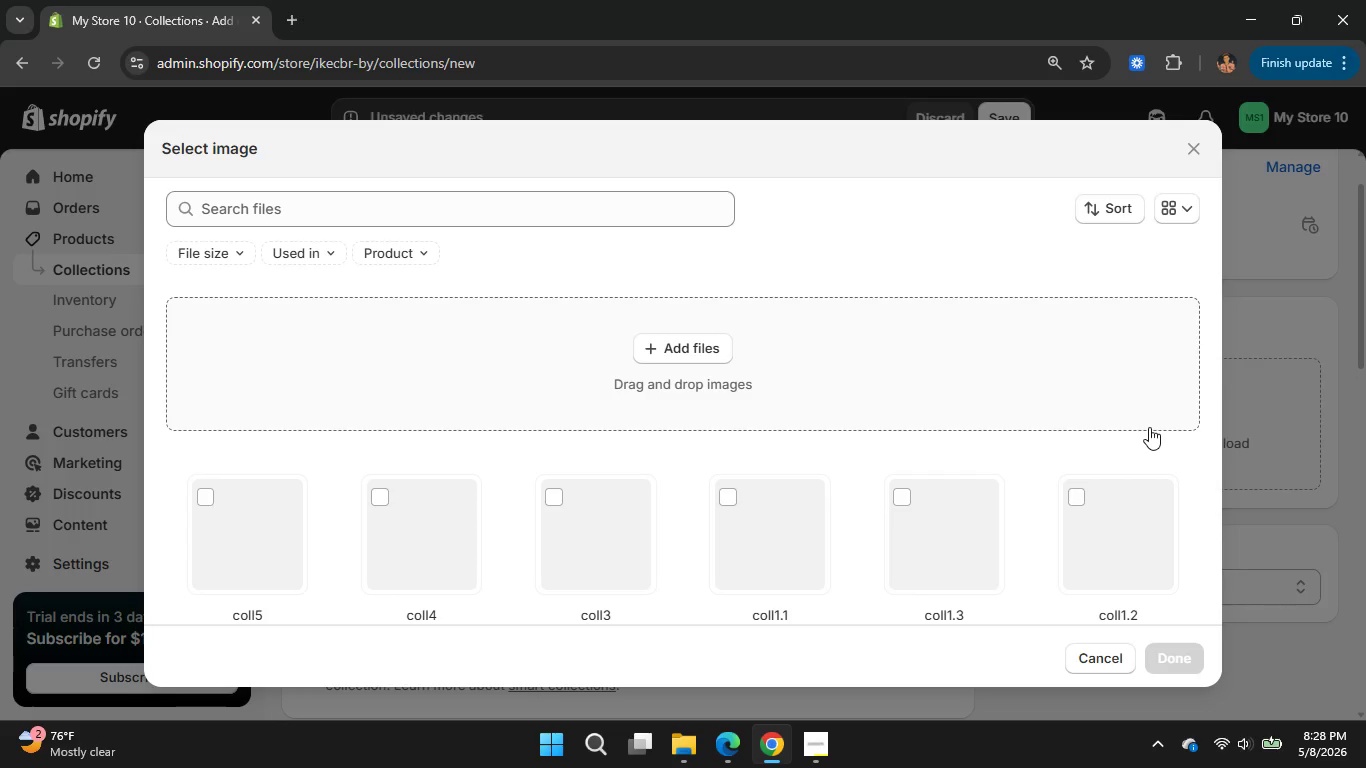 
left_click([636, 352])
 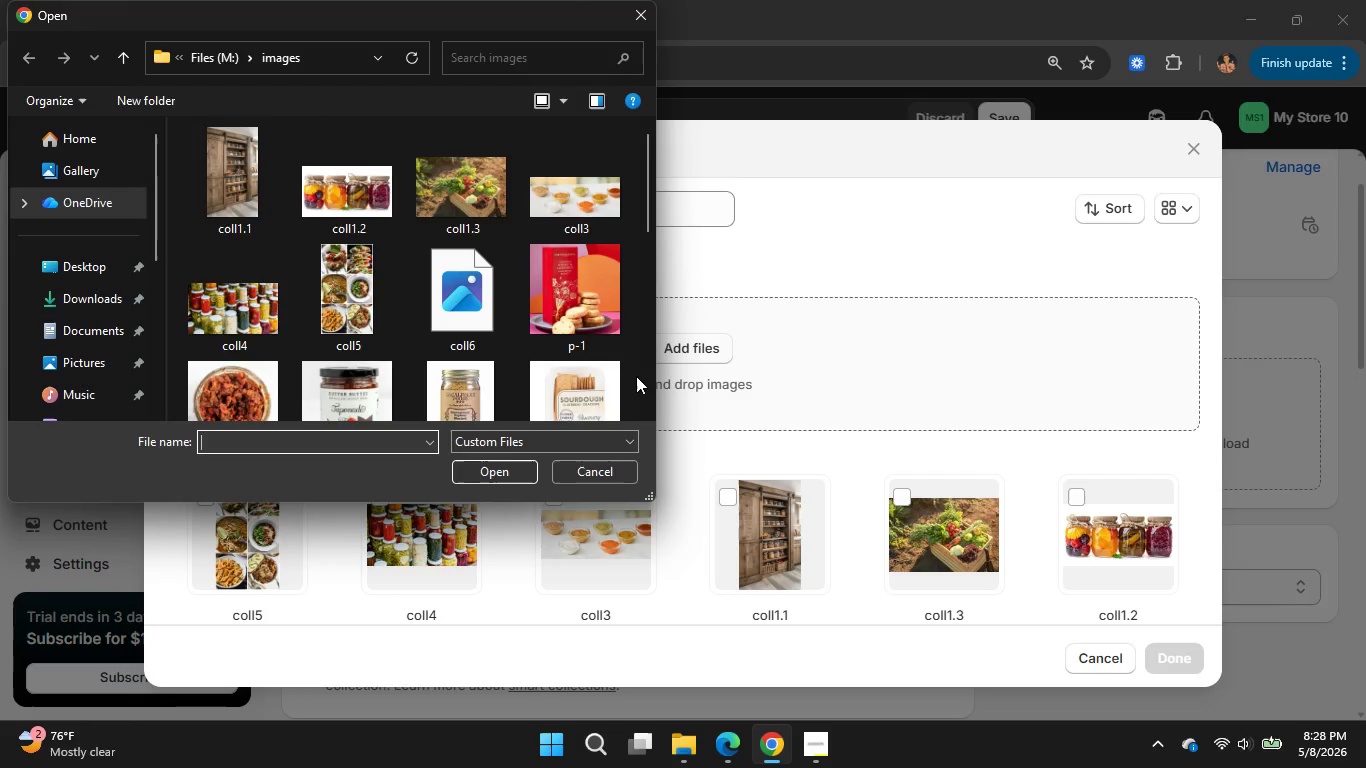 
wait(21.46)
 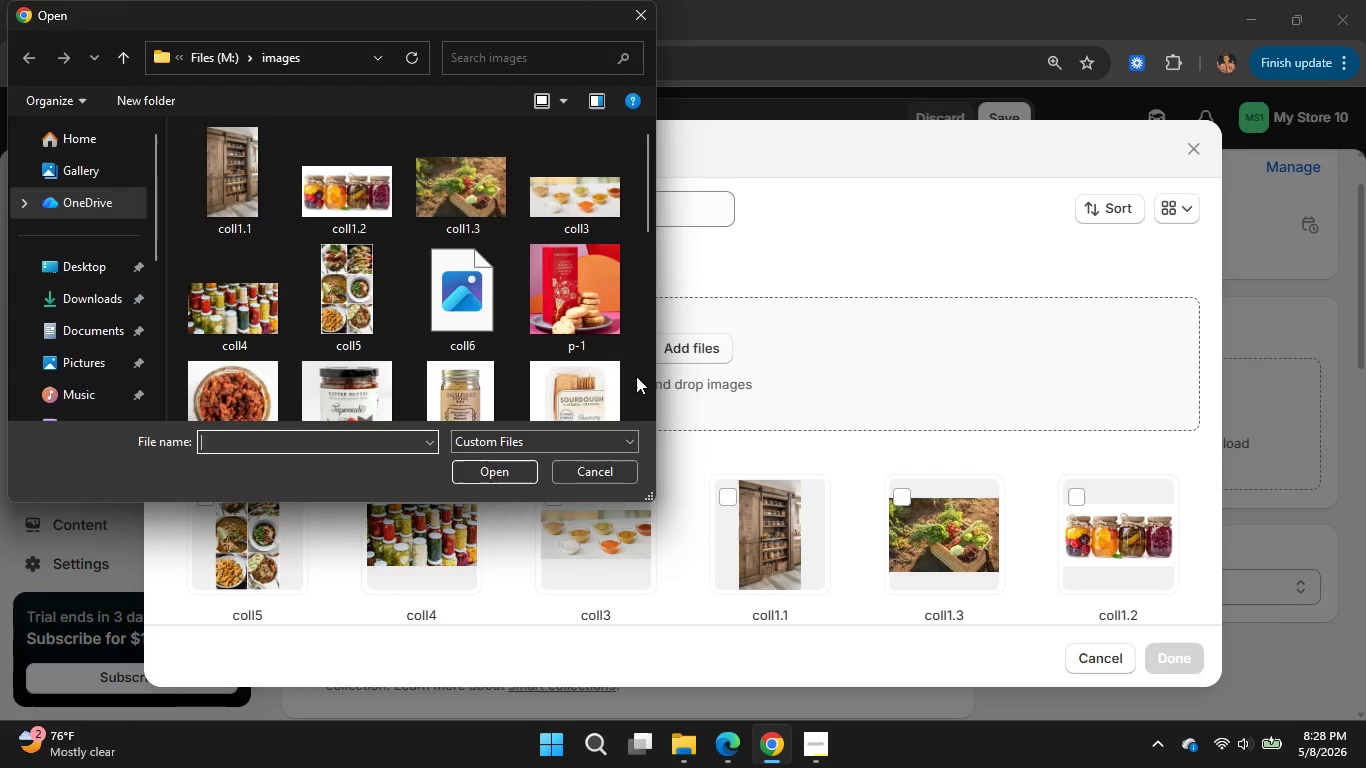 
mouse_move([589, 354])
 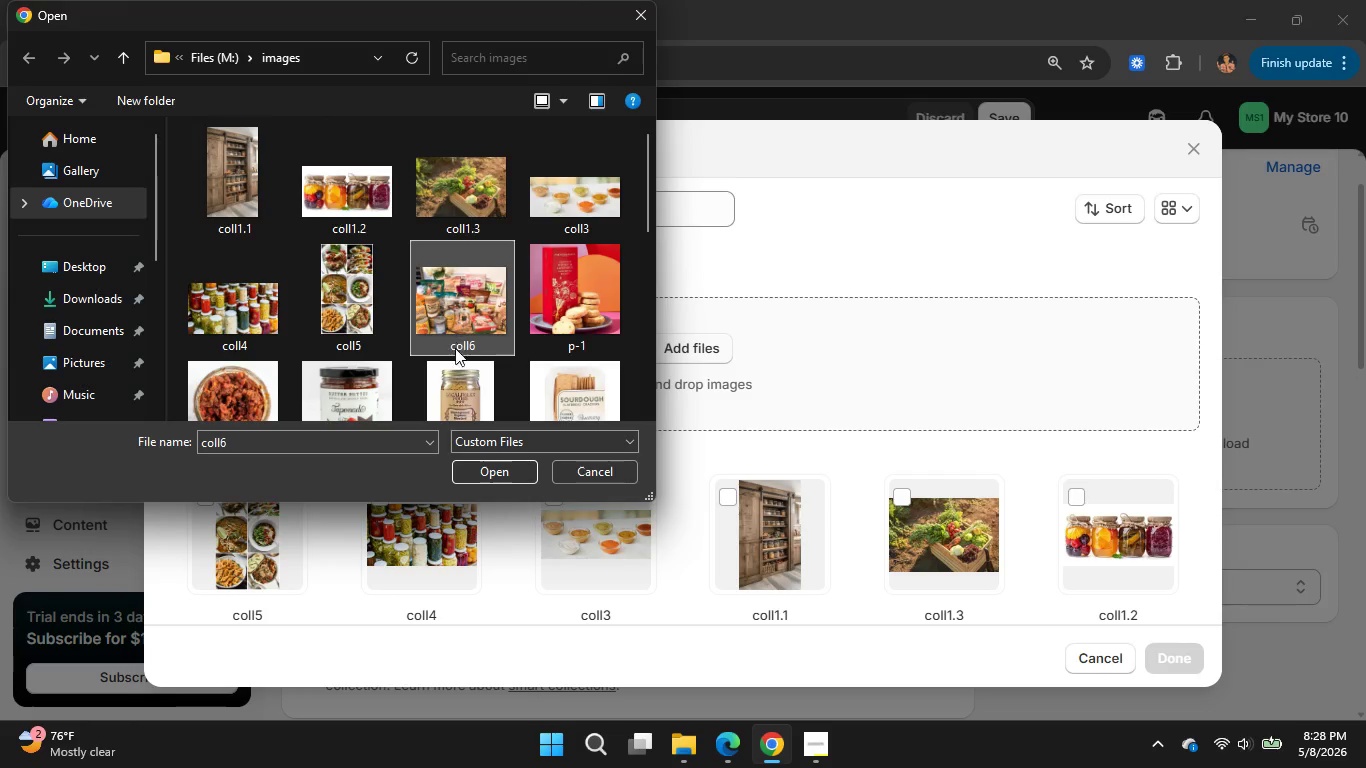 
left_click([454, 339])
 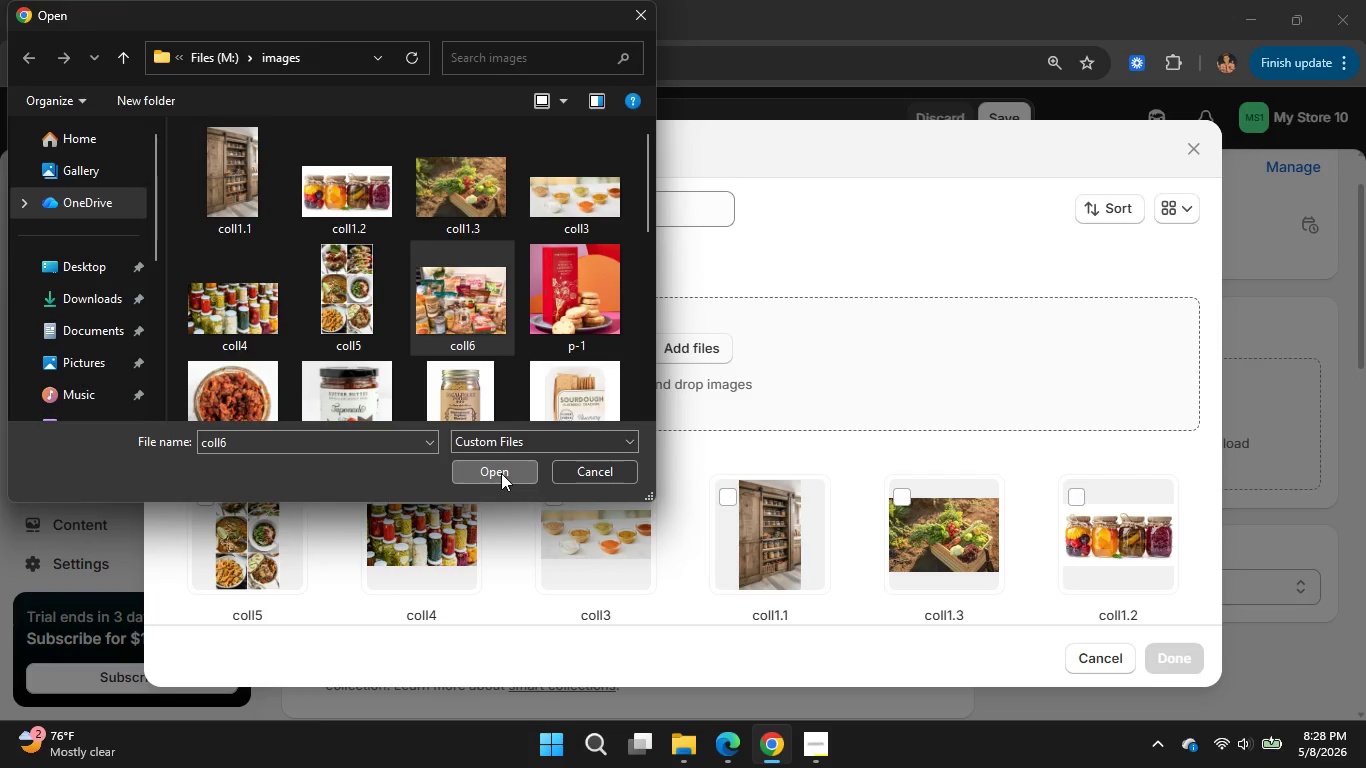 
left_click([501, 473])
 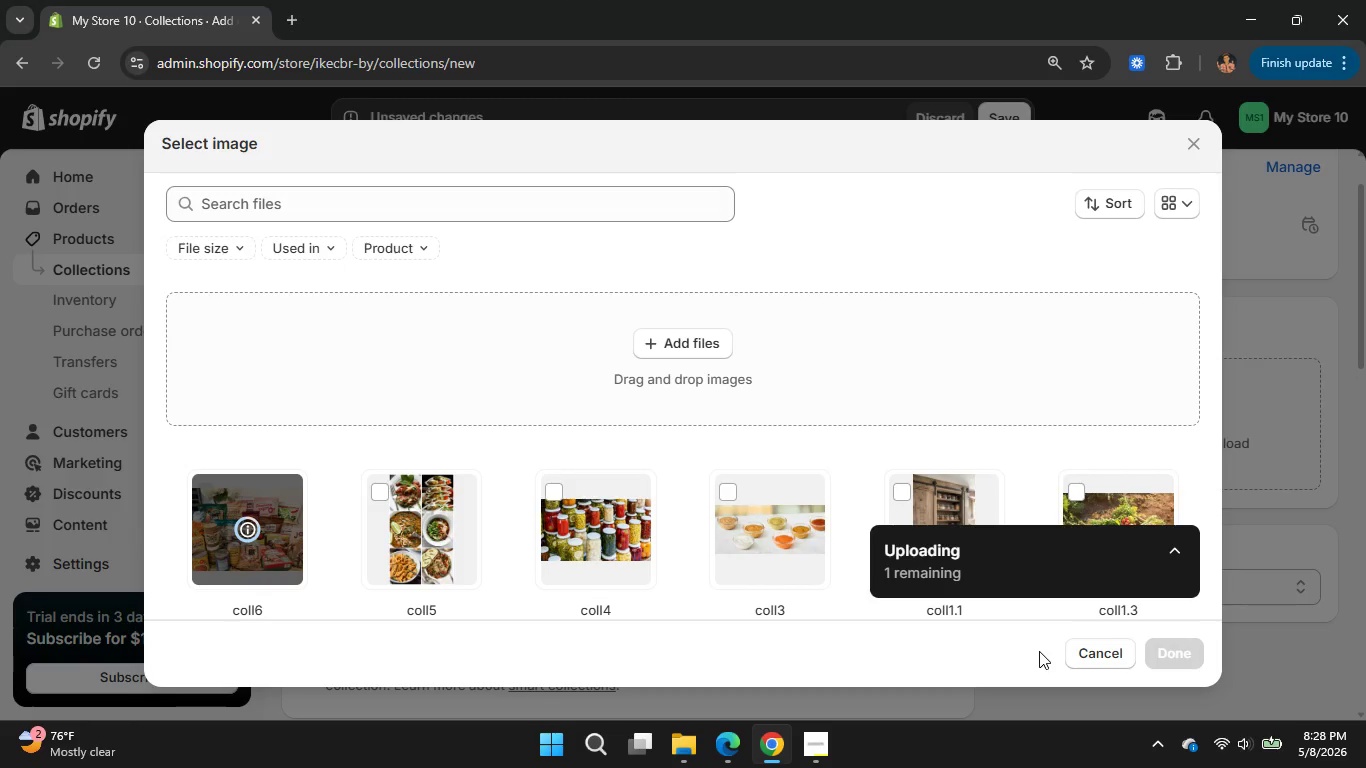 
wait(11.39)
 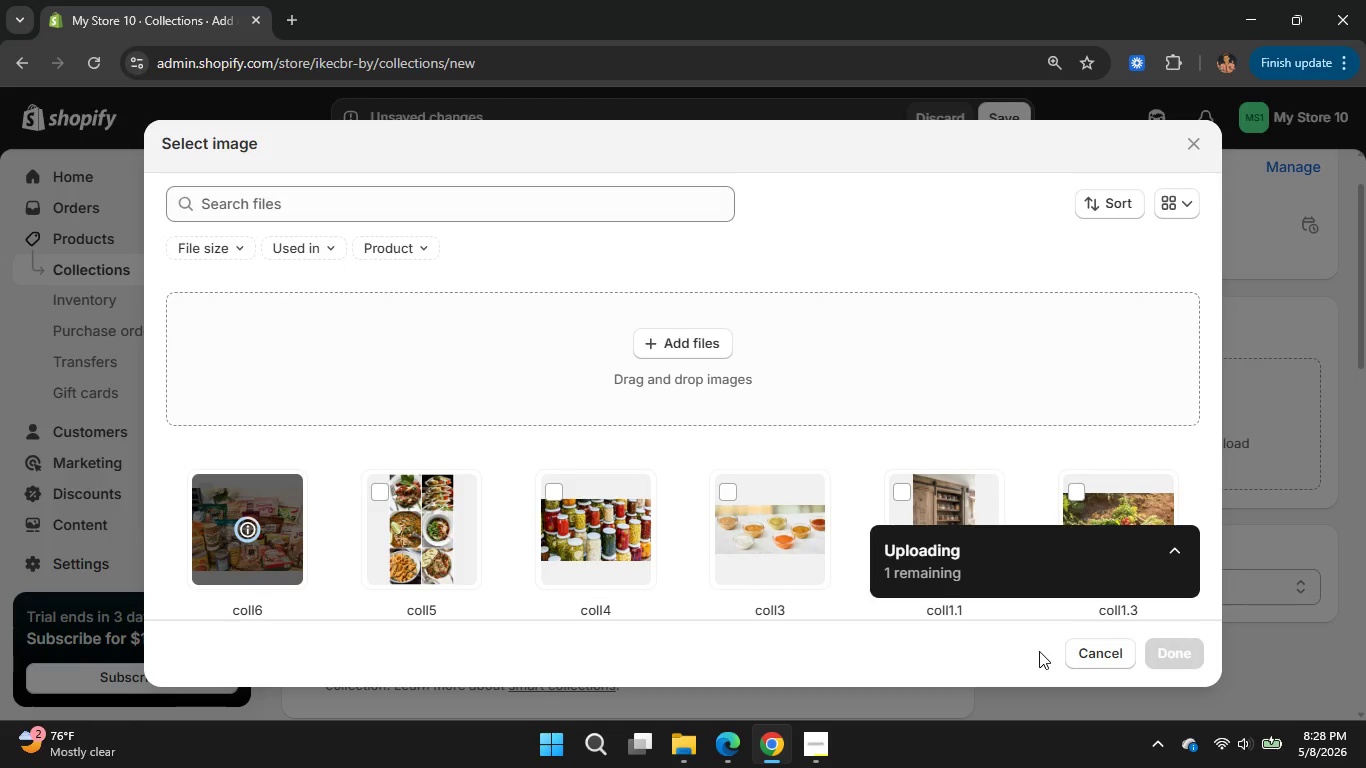 
left_click([1187, 646])
 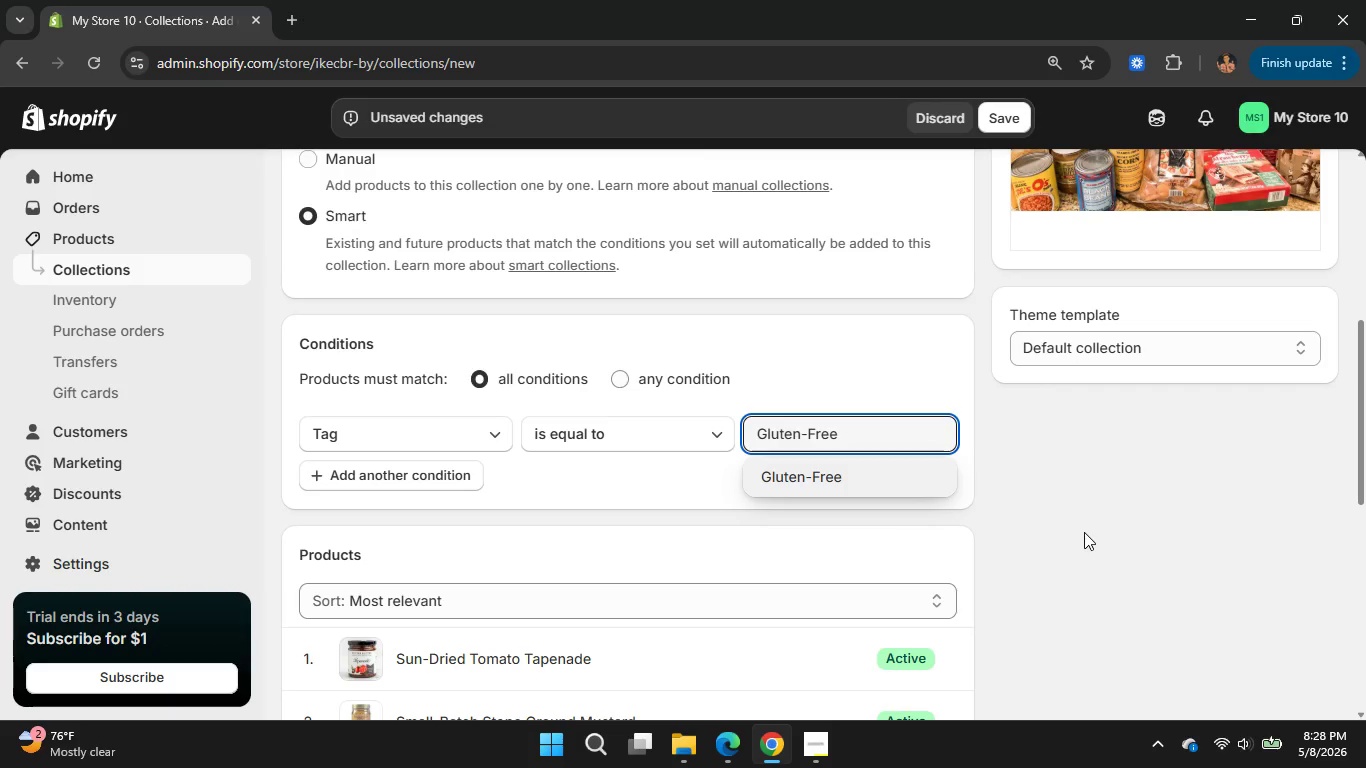 
left_click([932, 486])
 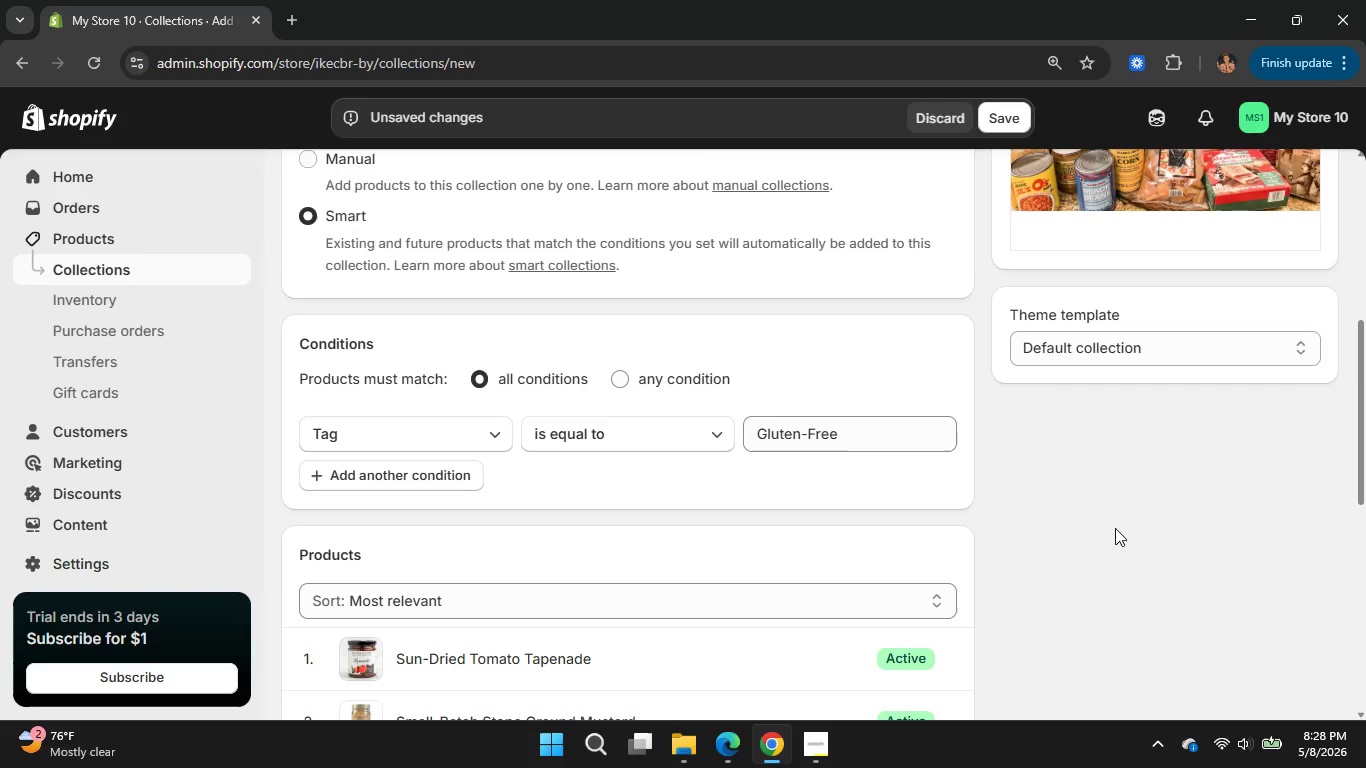 
left_click([1115, 528])
 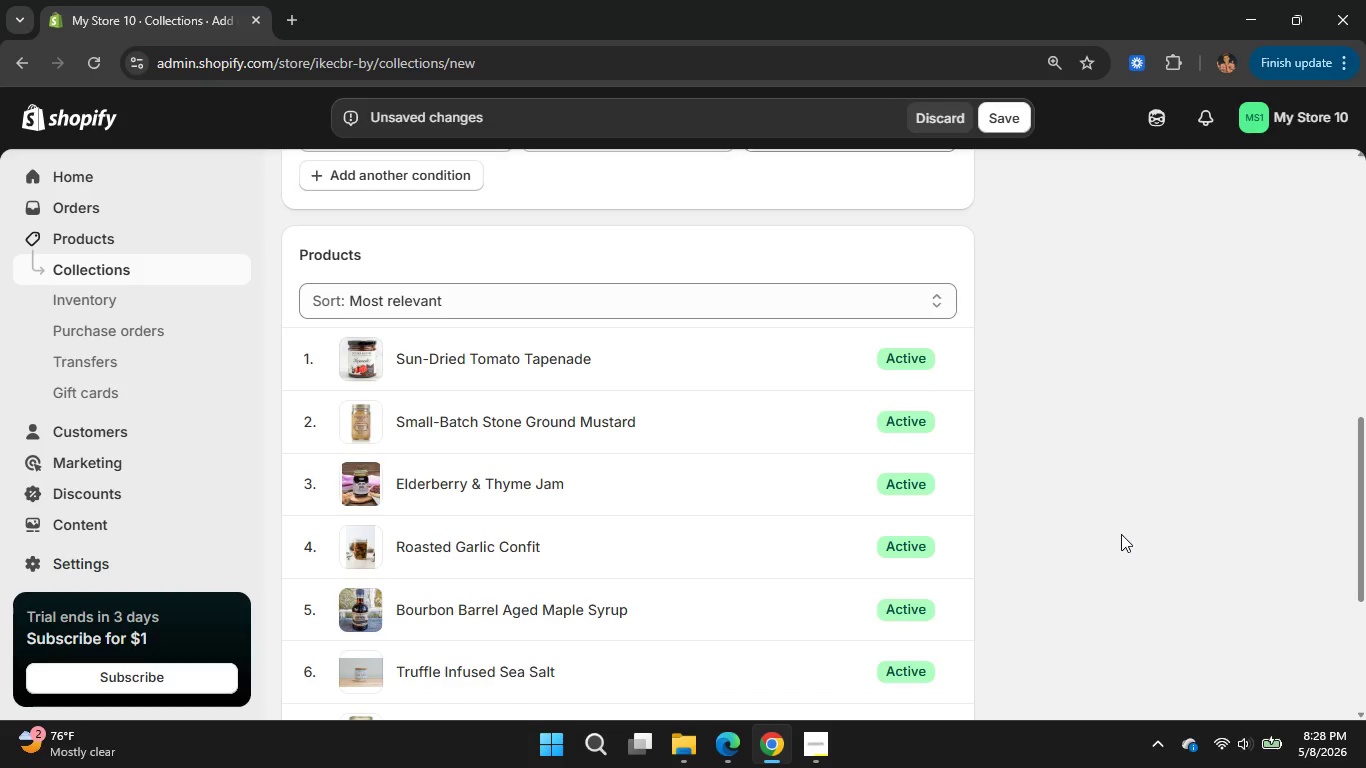 
scroll: coordinate [1121, 534], scroll_direction: down, amount: 7.0
 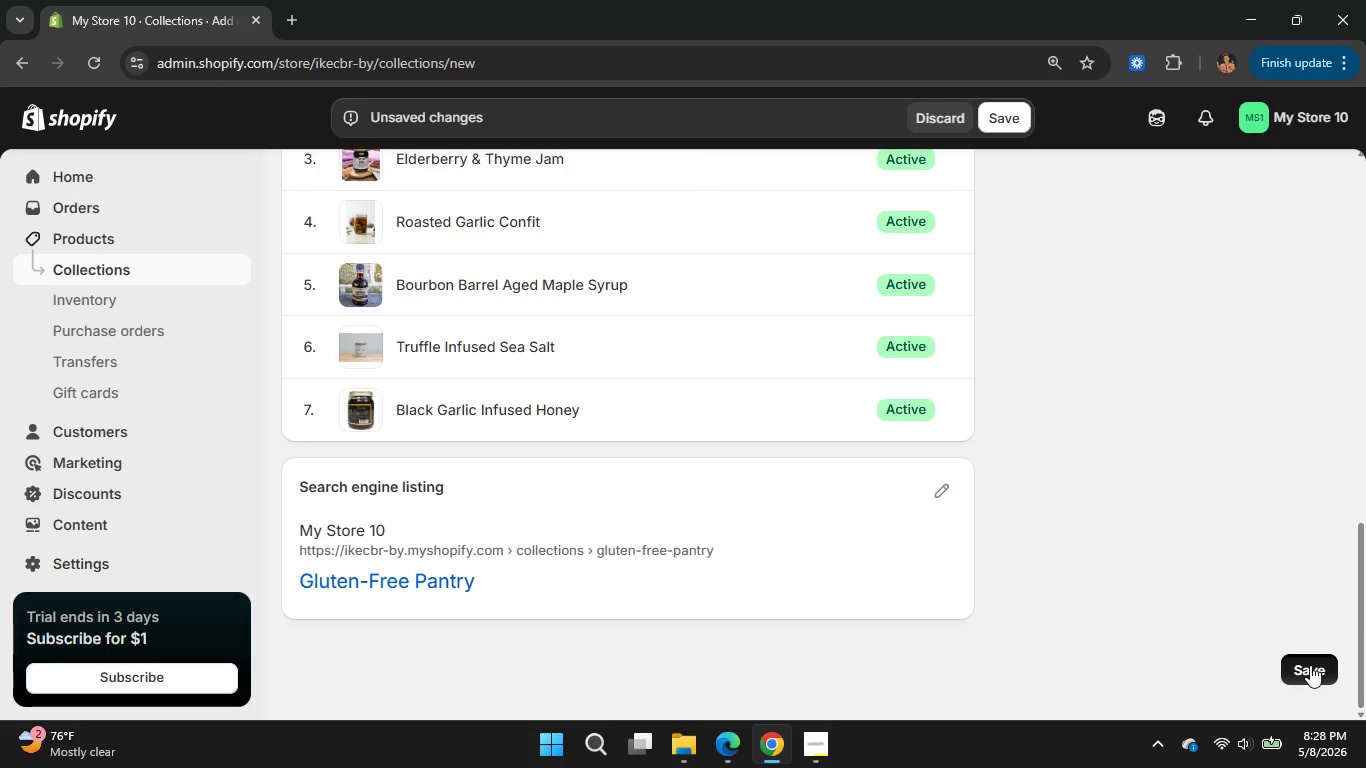 
left_click([1310, 665])
 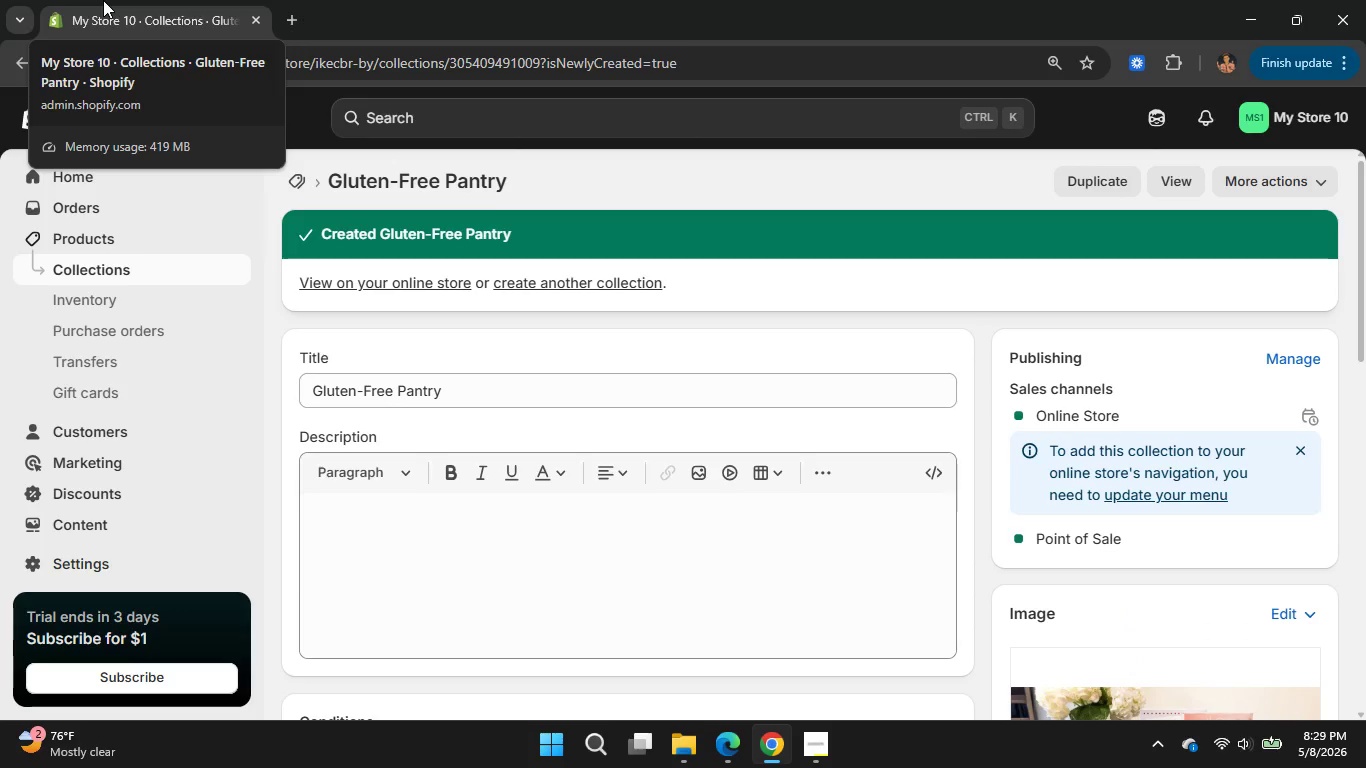 
wait(23.36)
 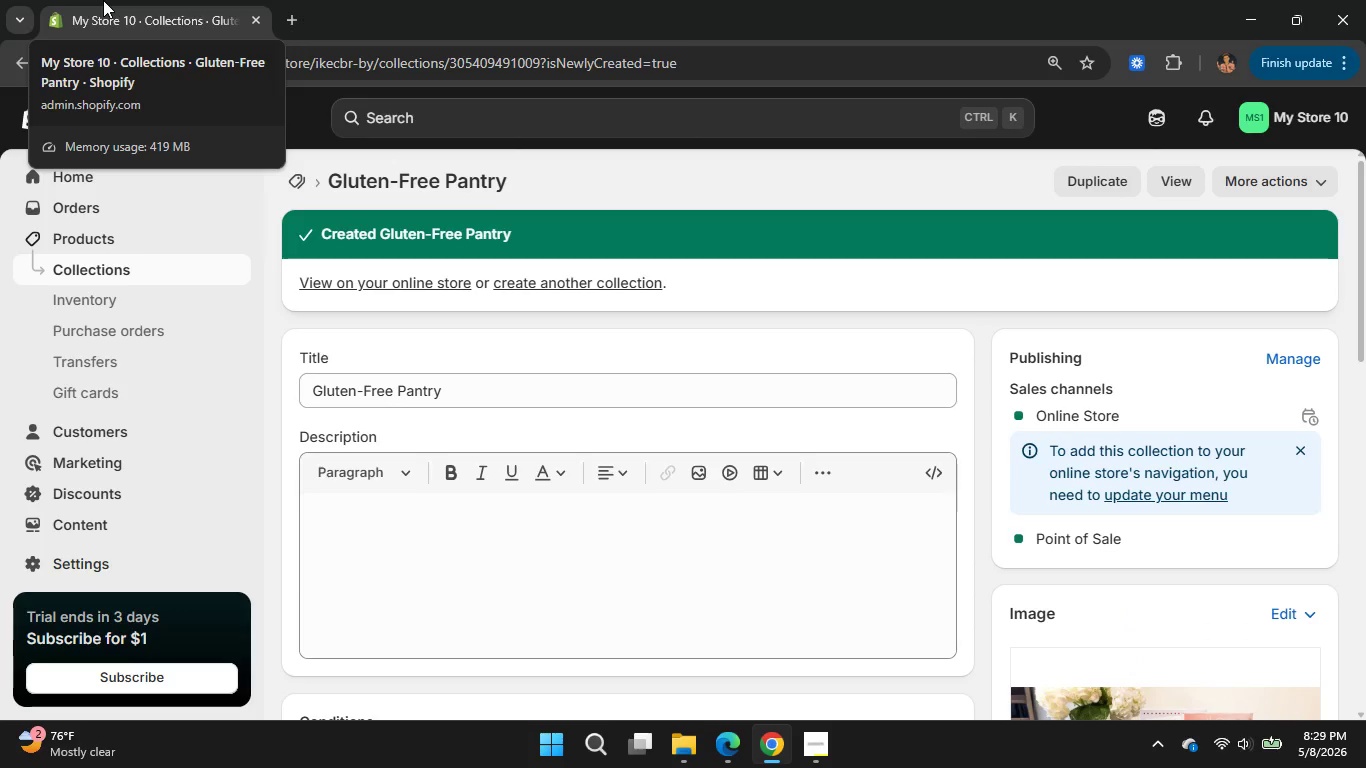 
left_click([368, 284])
 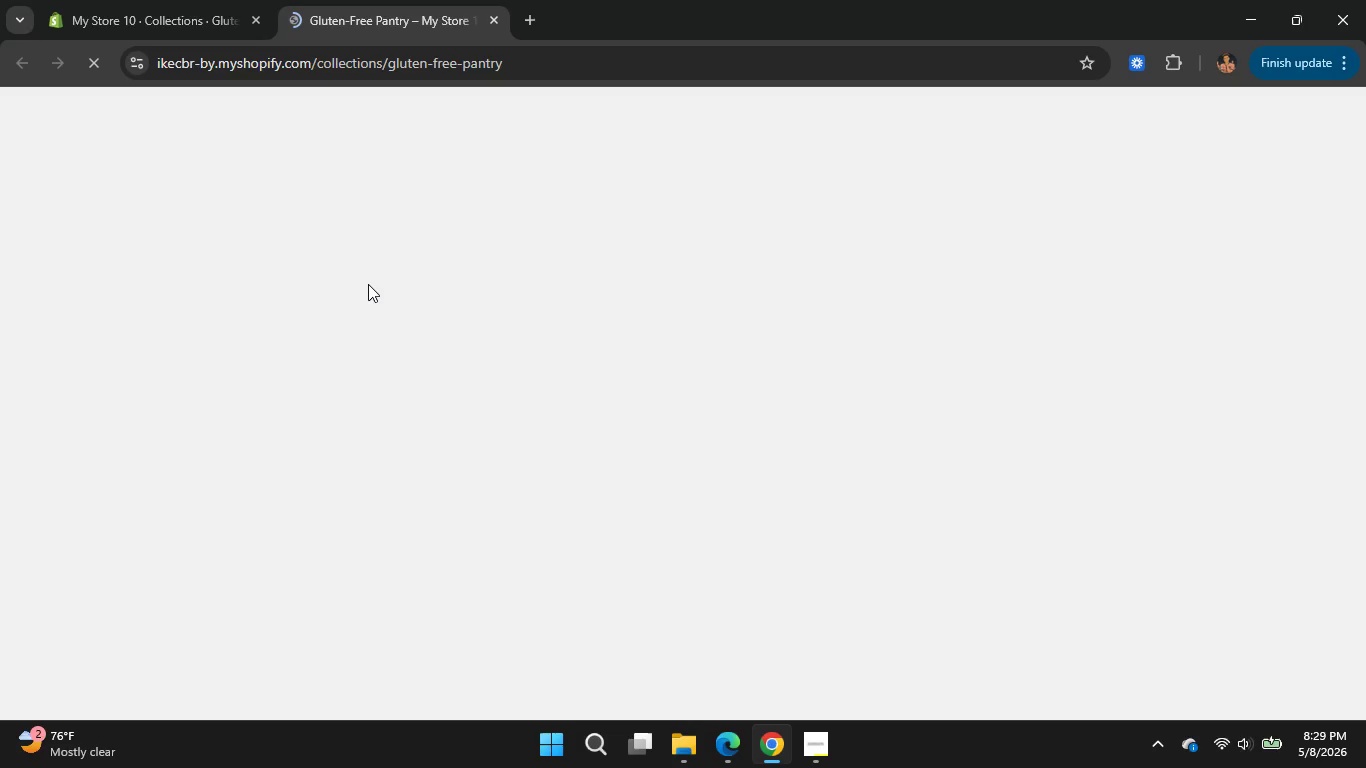 
wait(10.33)
 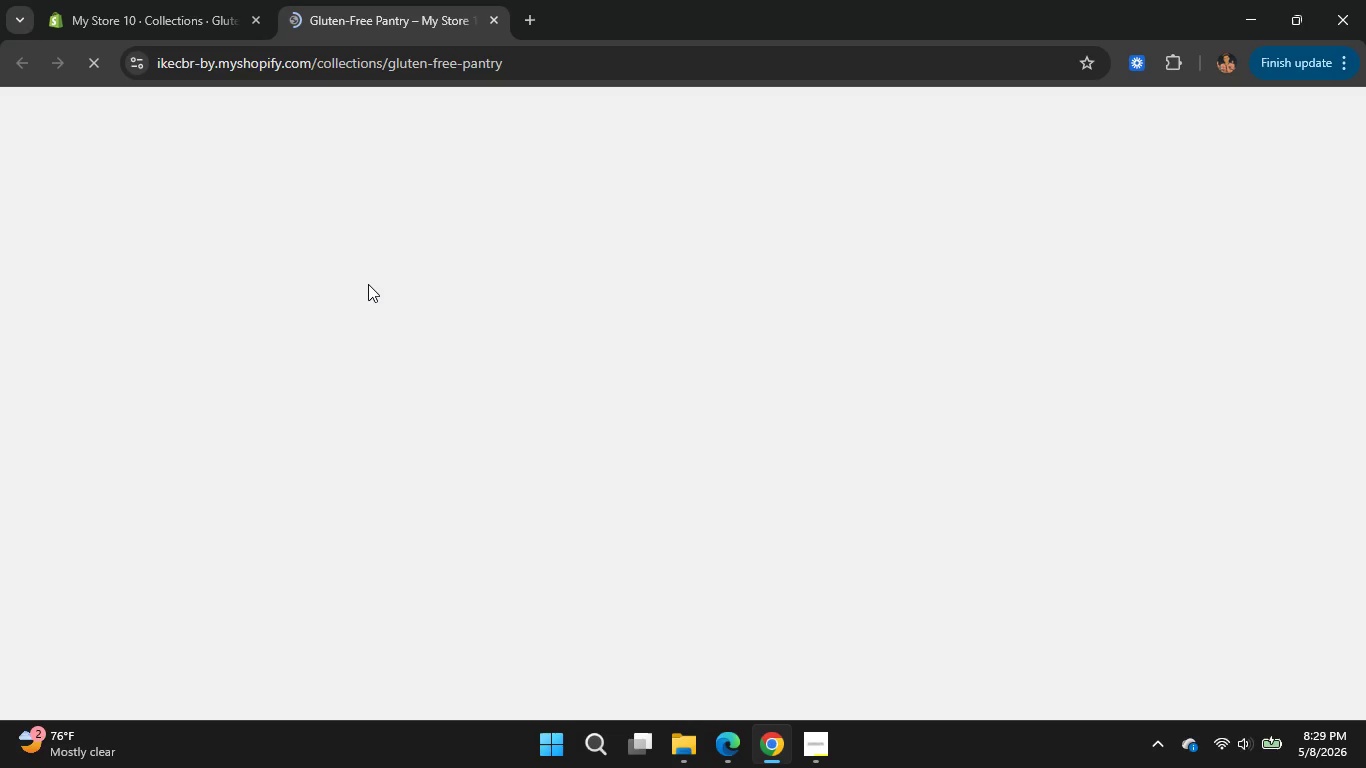 
left_click([185, 159])
 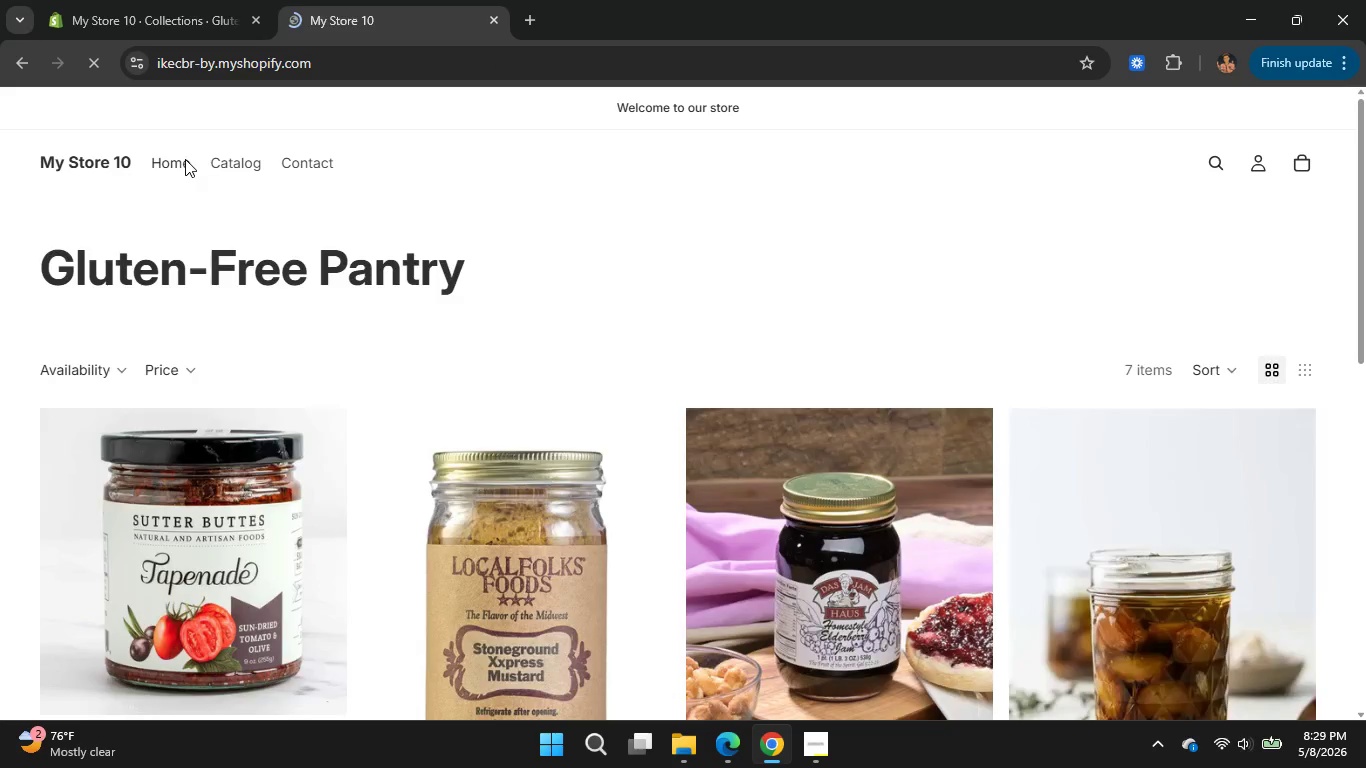 
wait(7.77)
 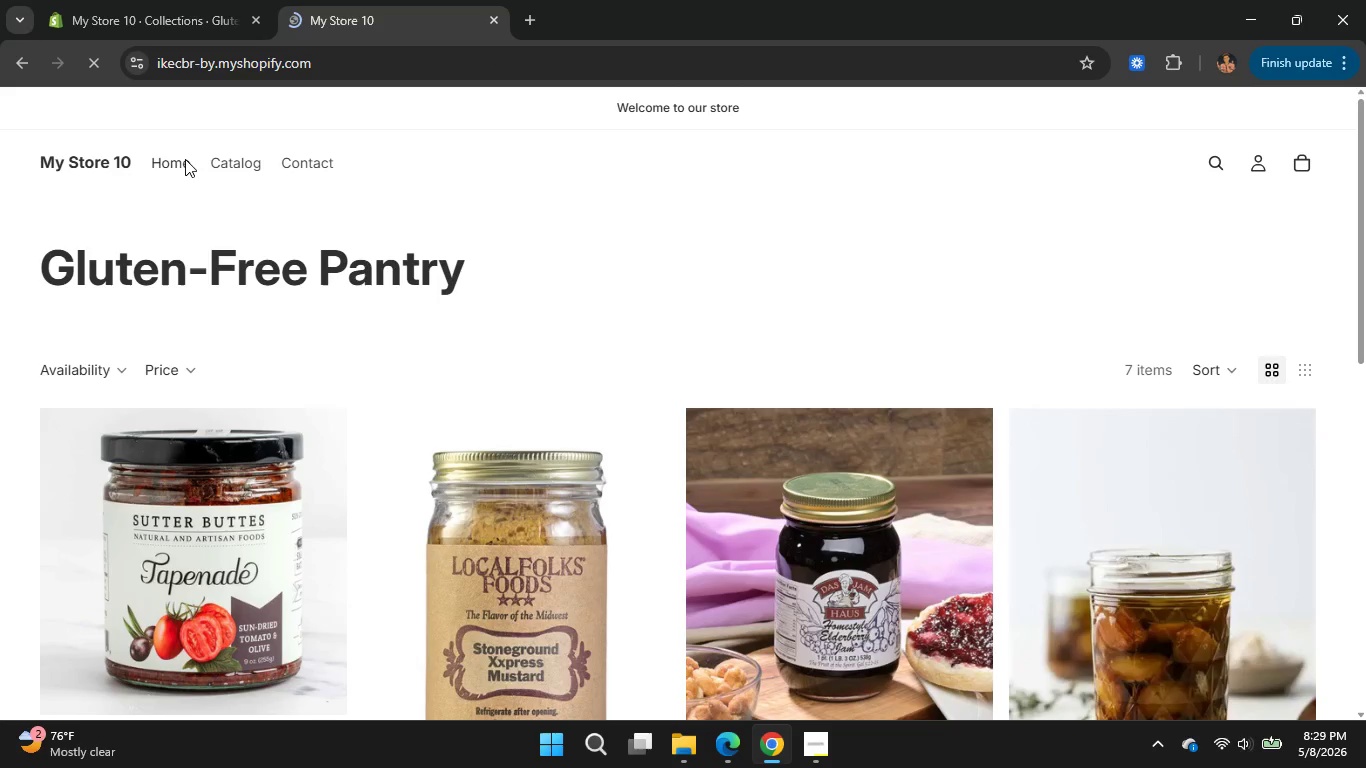 
scroll: coordinate [541, 338], scroll_direction: down, amount: 2.0
 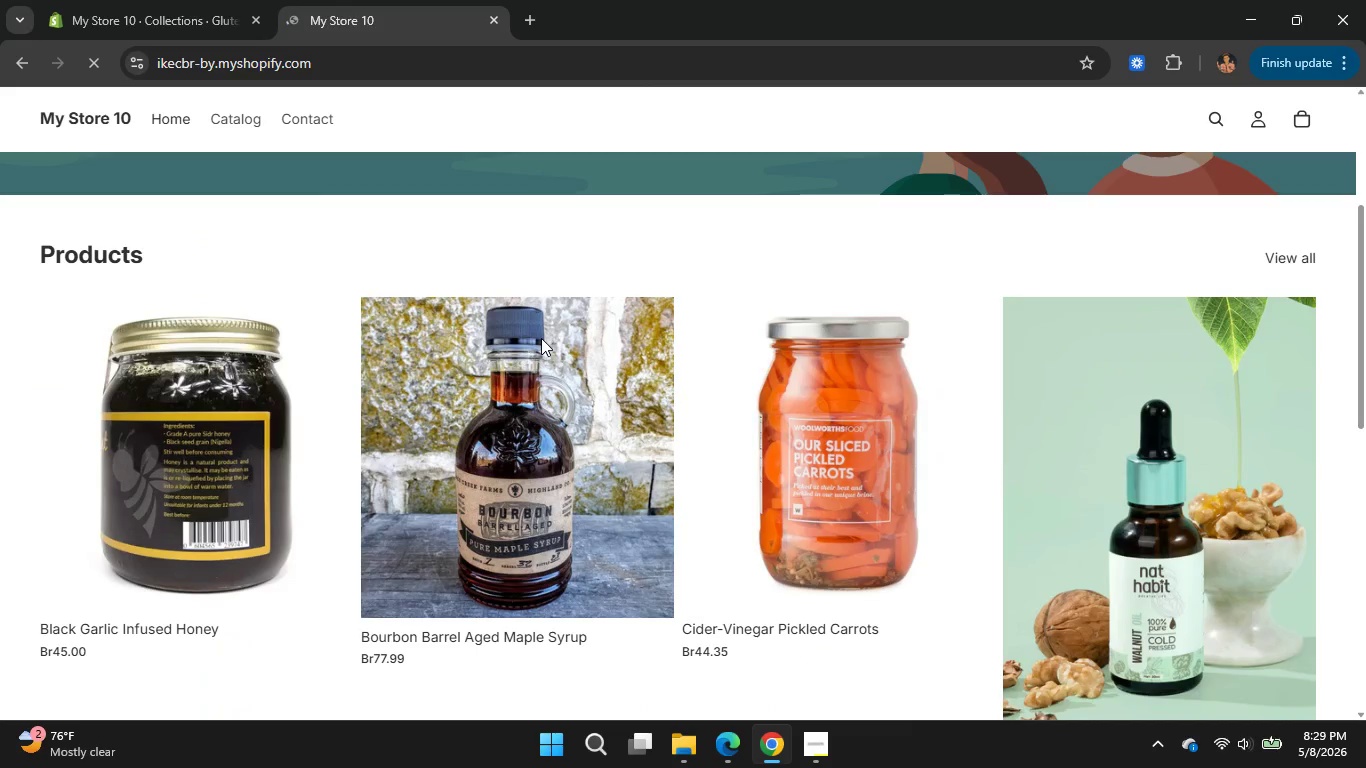 
left_click([246, 162])
 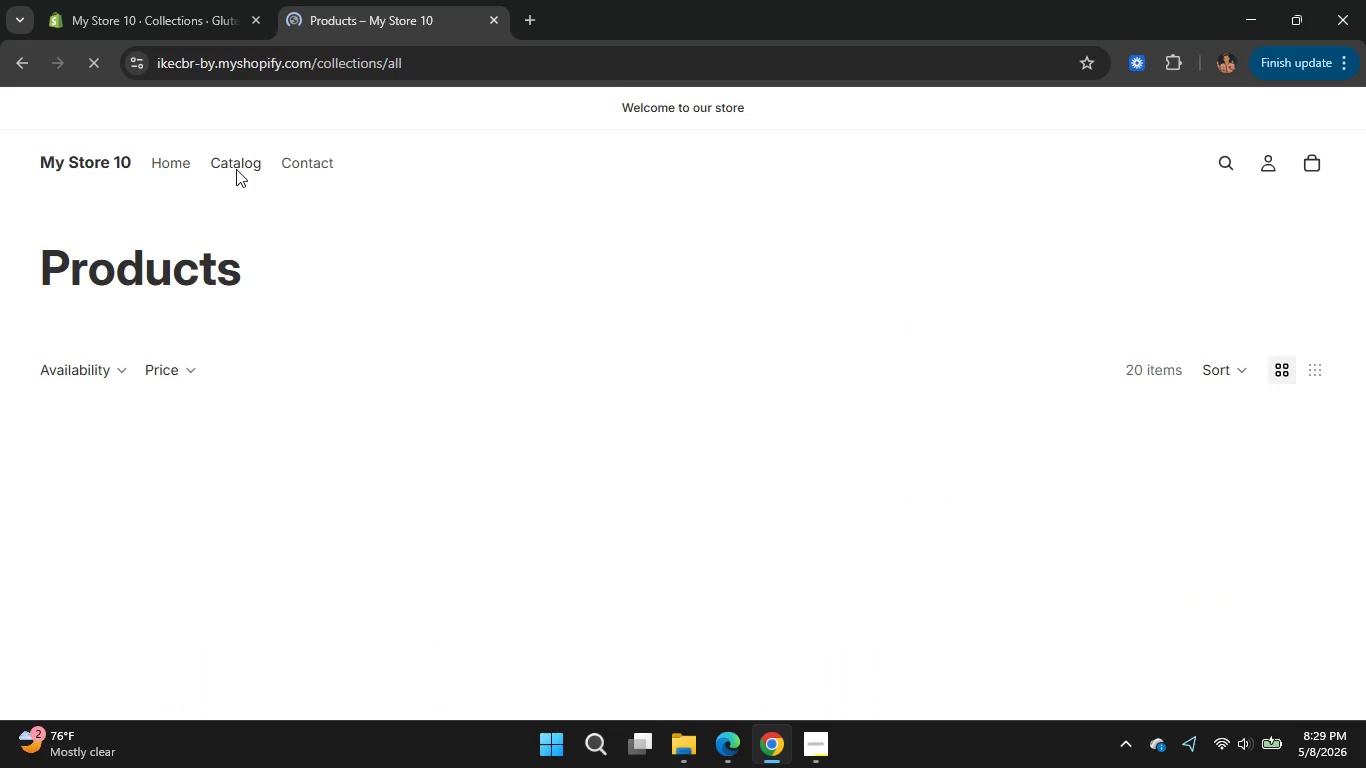 
scroll: coordinate [541, 338], scroll_direction: up, amount: 4.0
 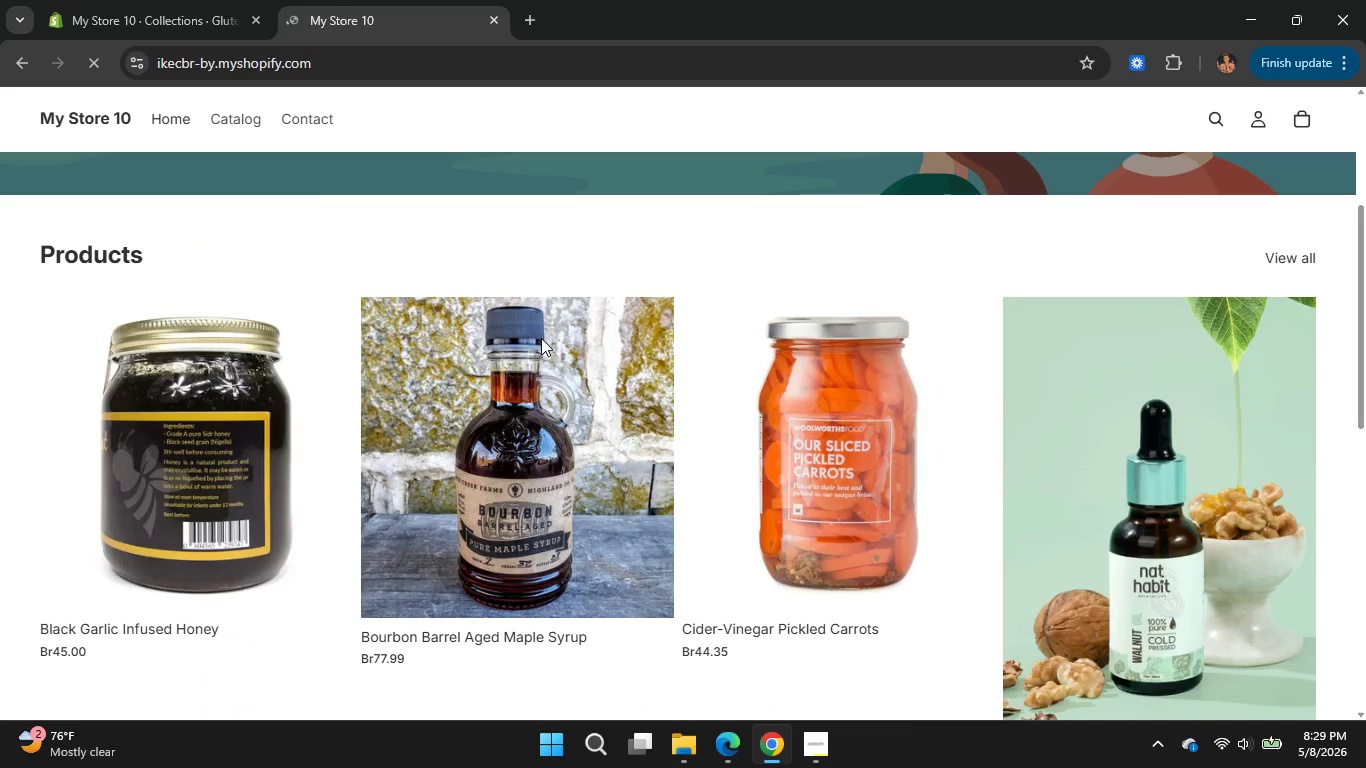 
wait(7.32)
 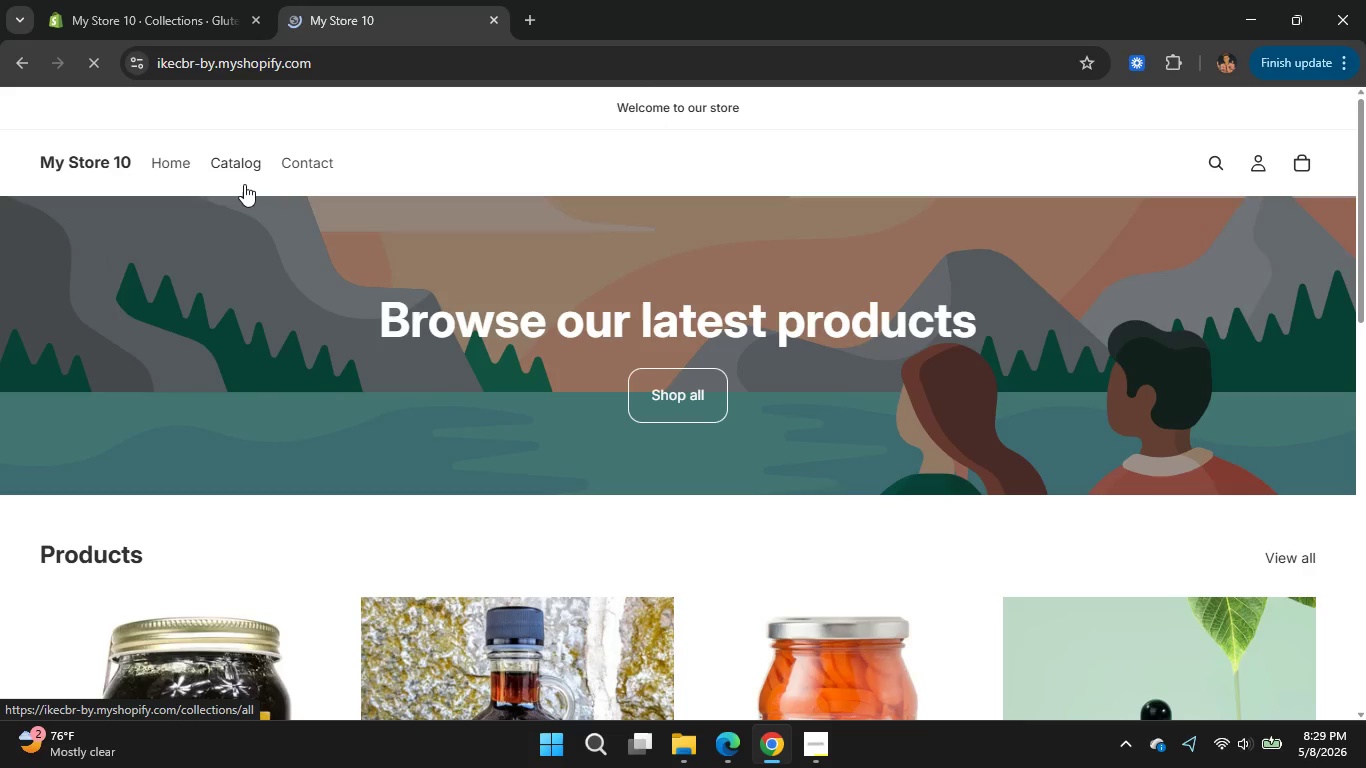 
left_click([1237, 371])
 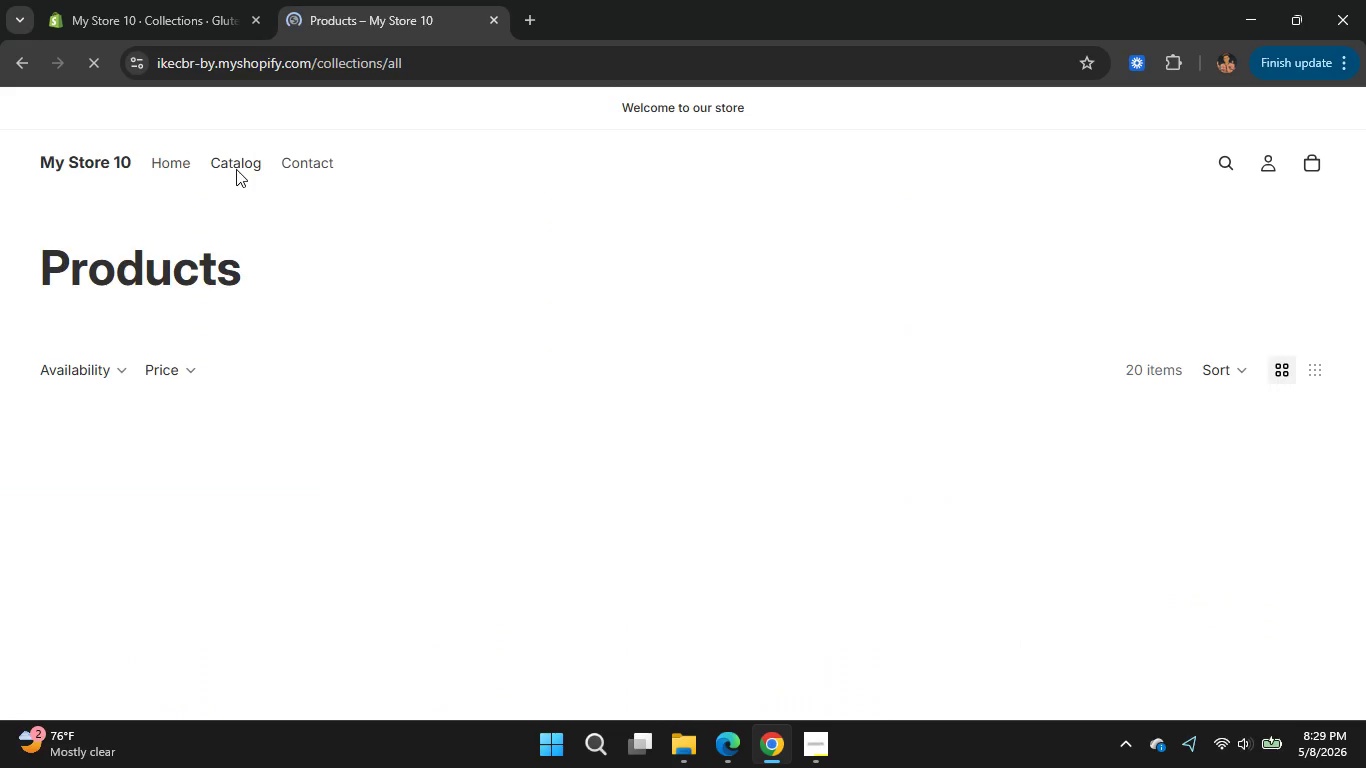 
left_click([1218, 374])
 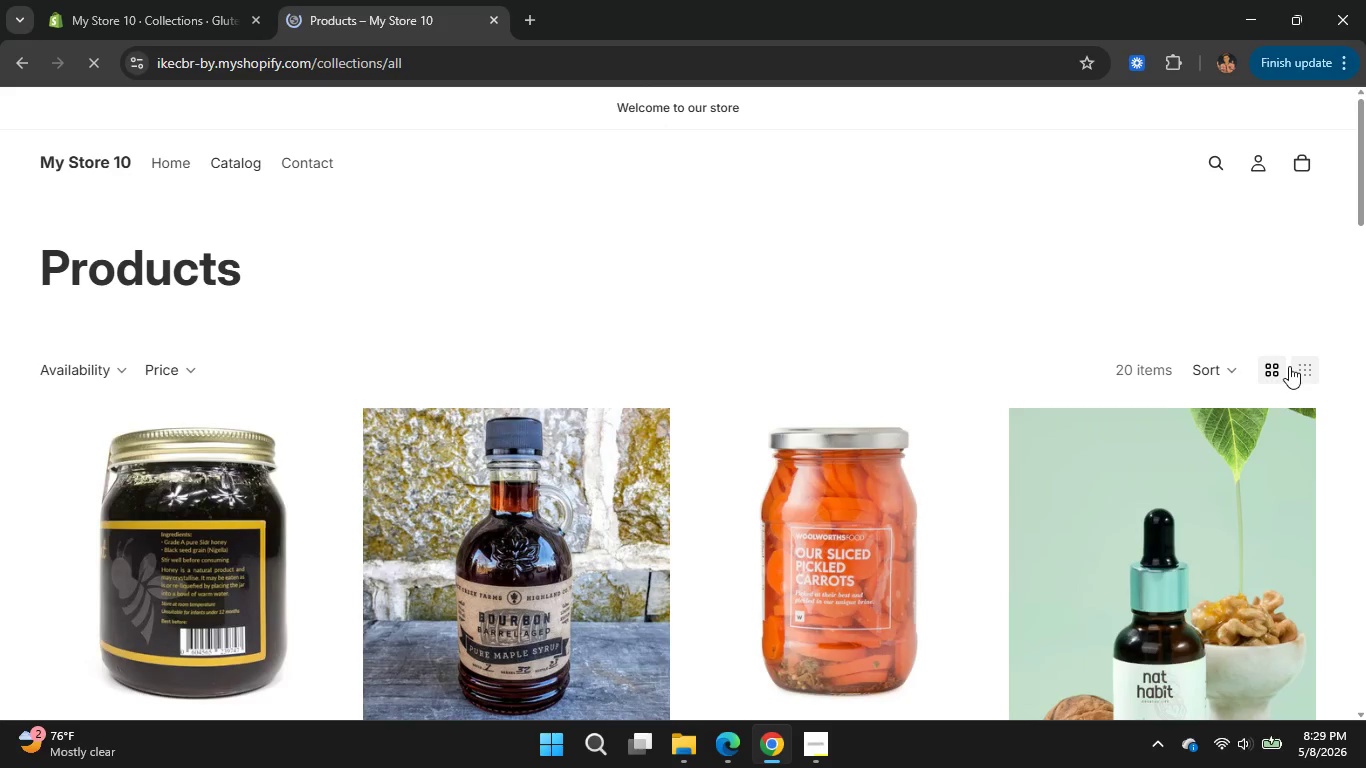 
left_click([1315, 372])
 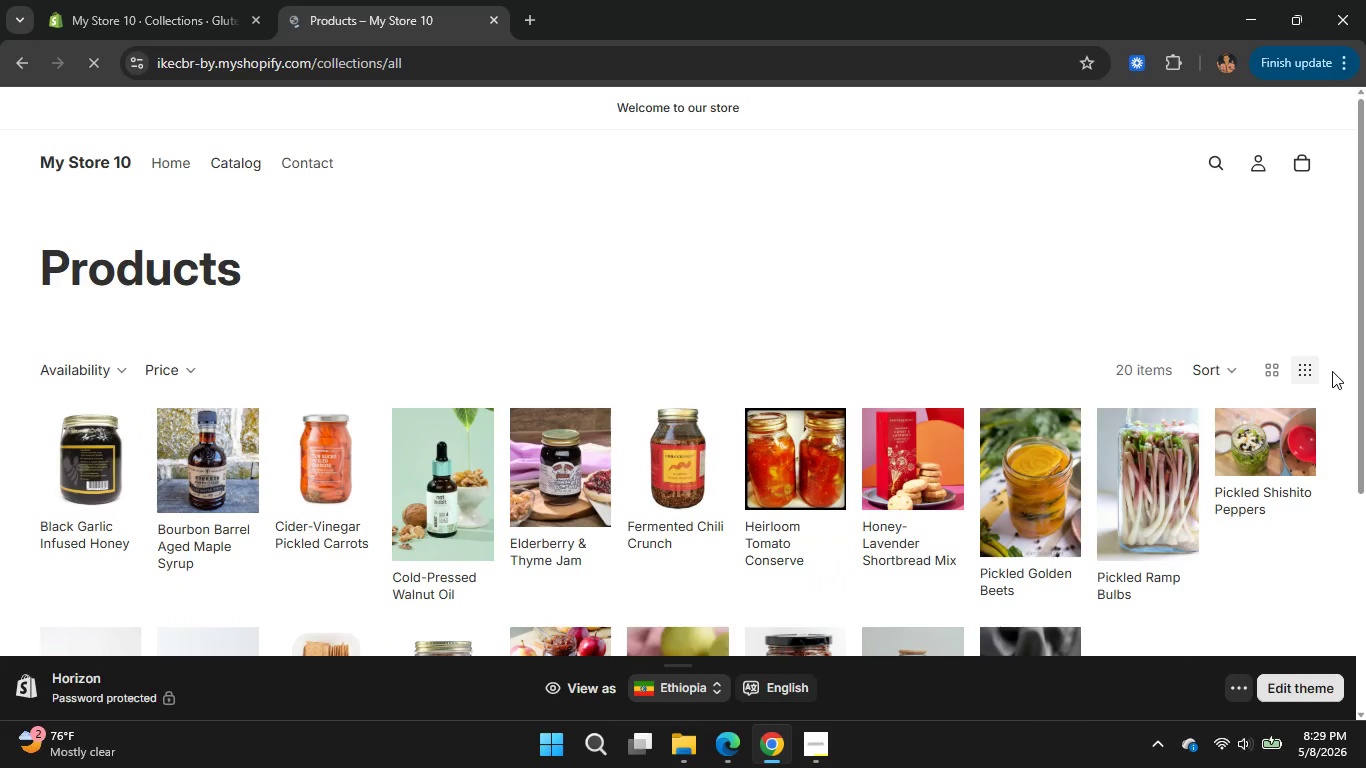 
left_click([1312, 373])
 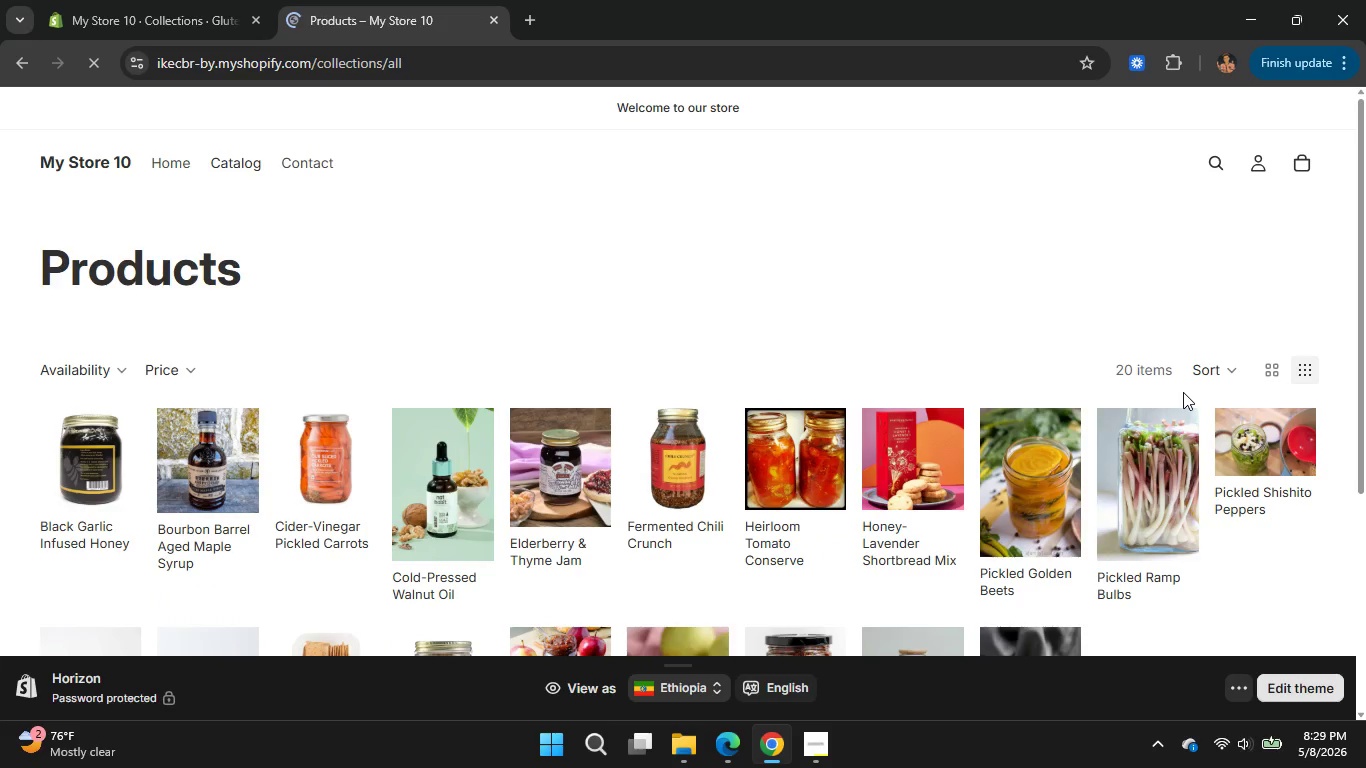 
left_click([178, 367])
 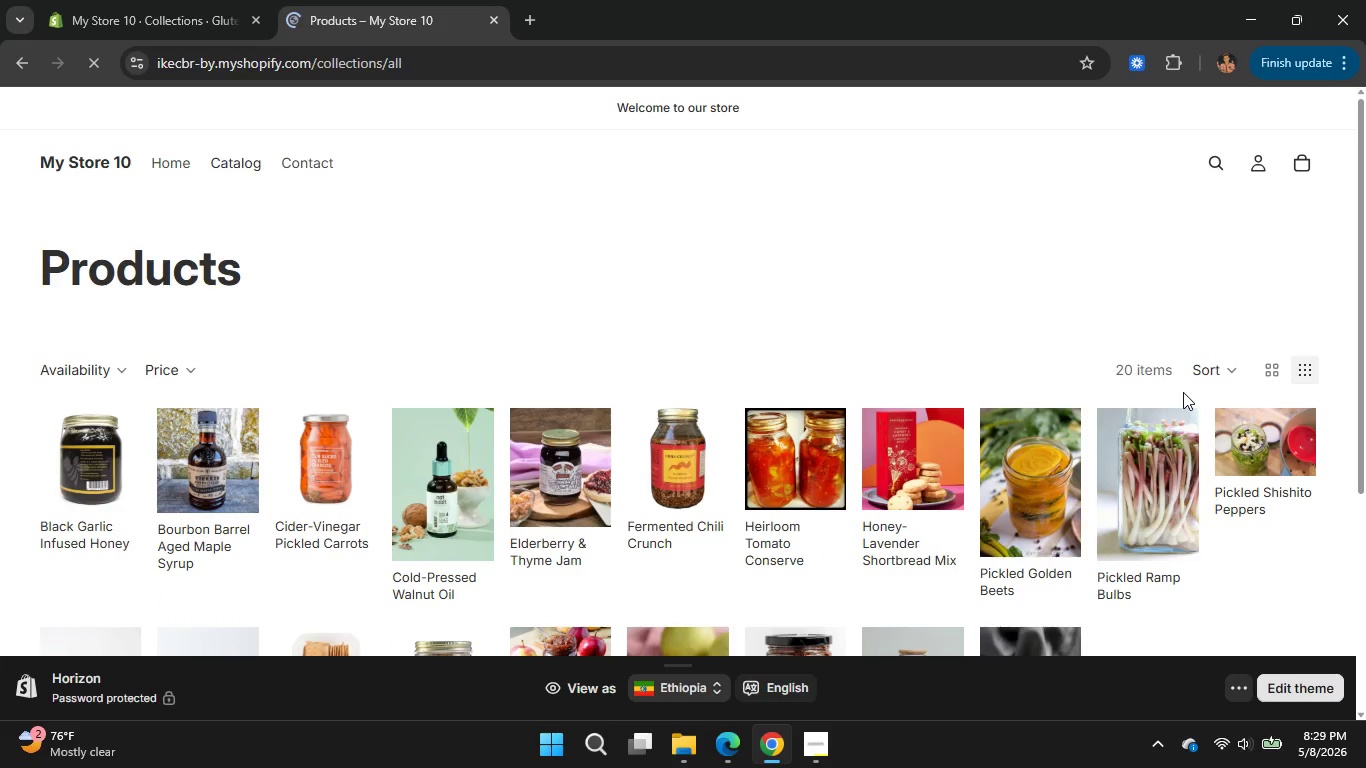 
left_click([186, 367])
 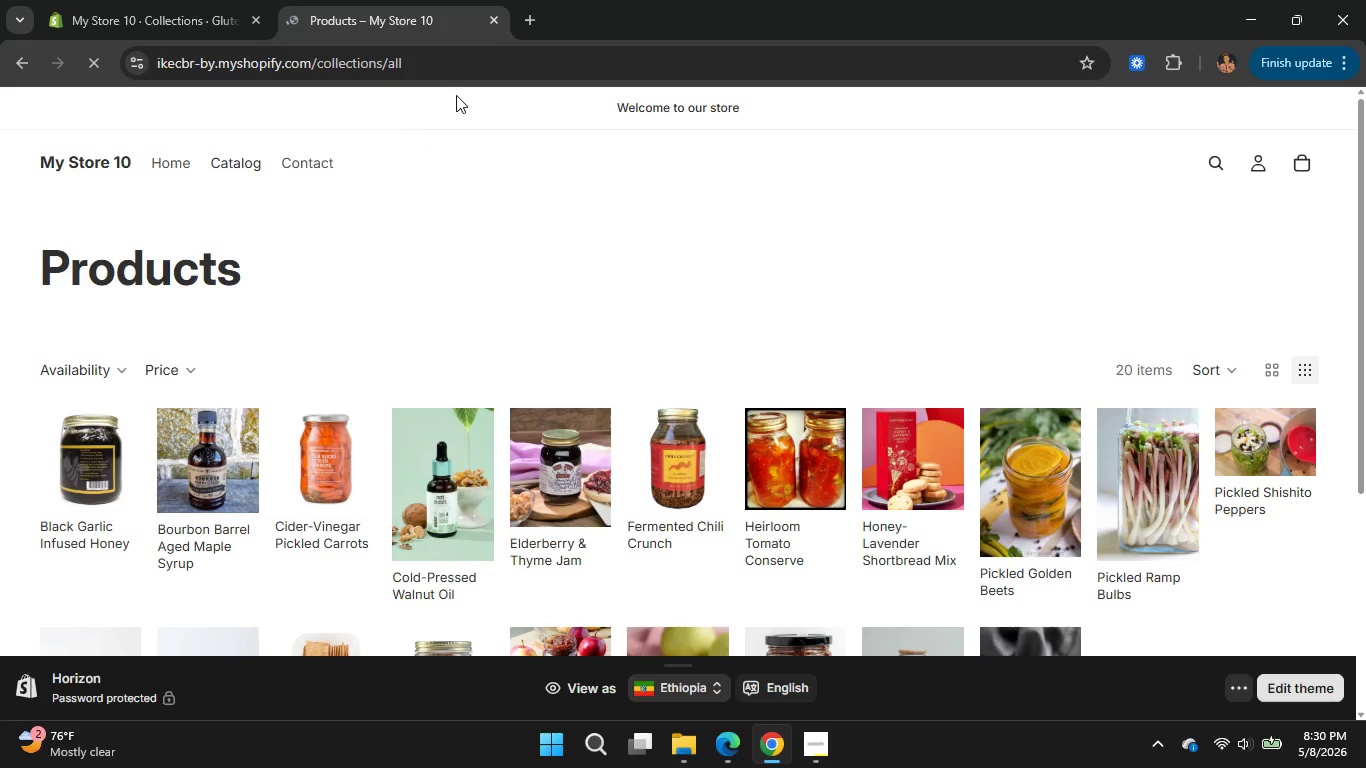 
wait(5.41)
 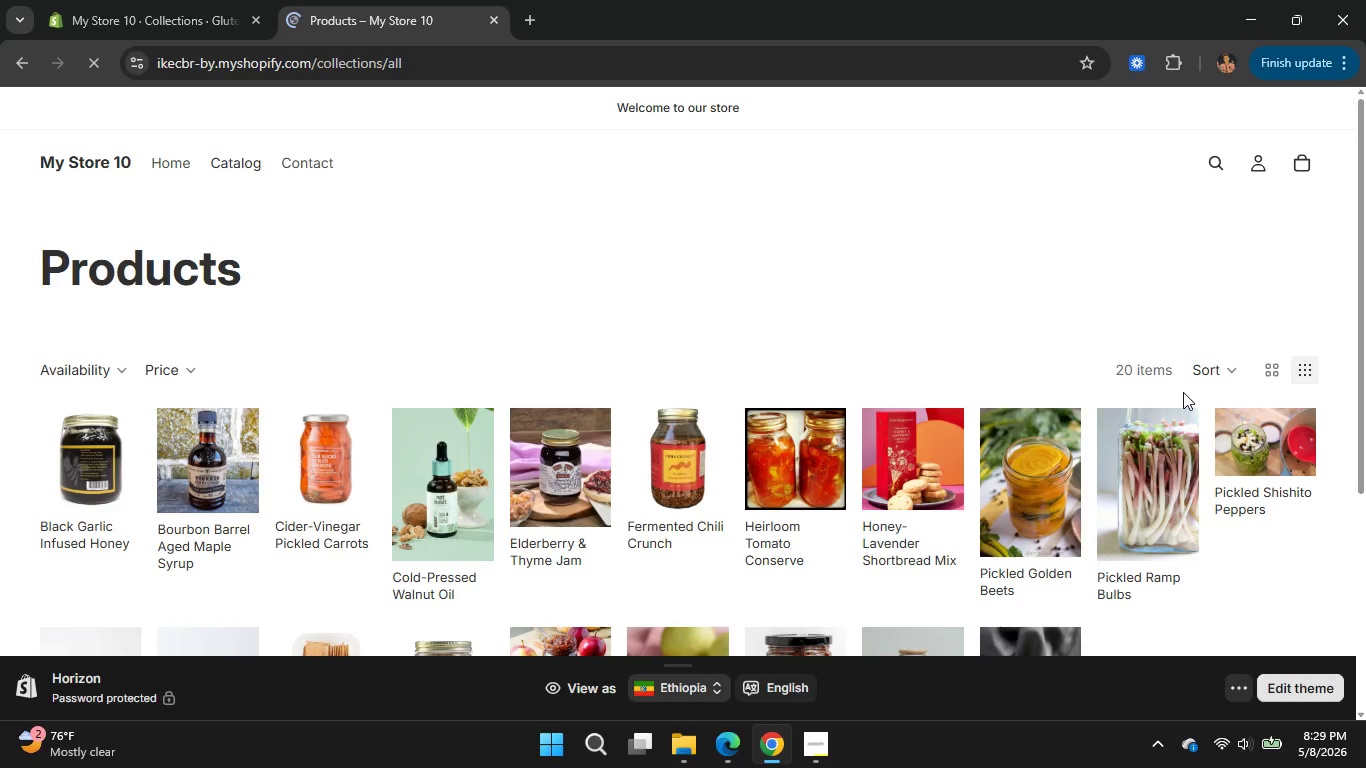 
left_click([496, 25])
 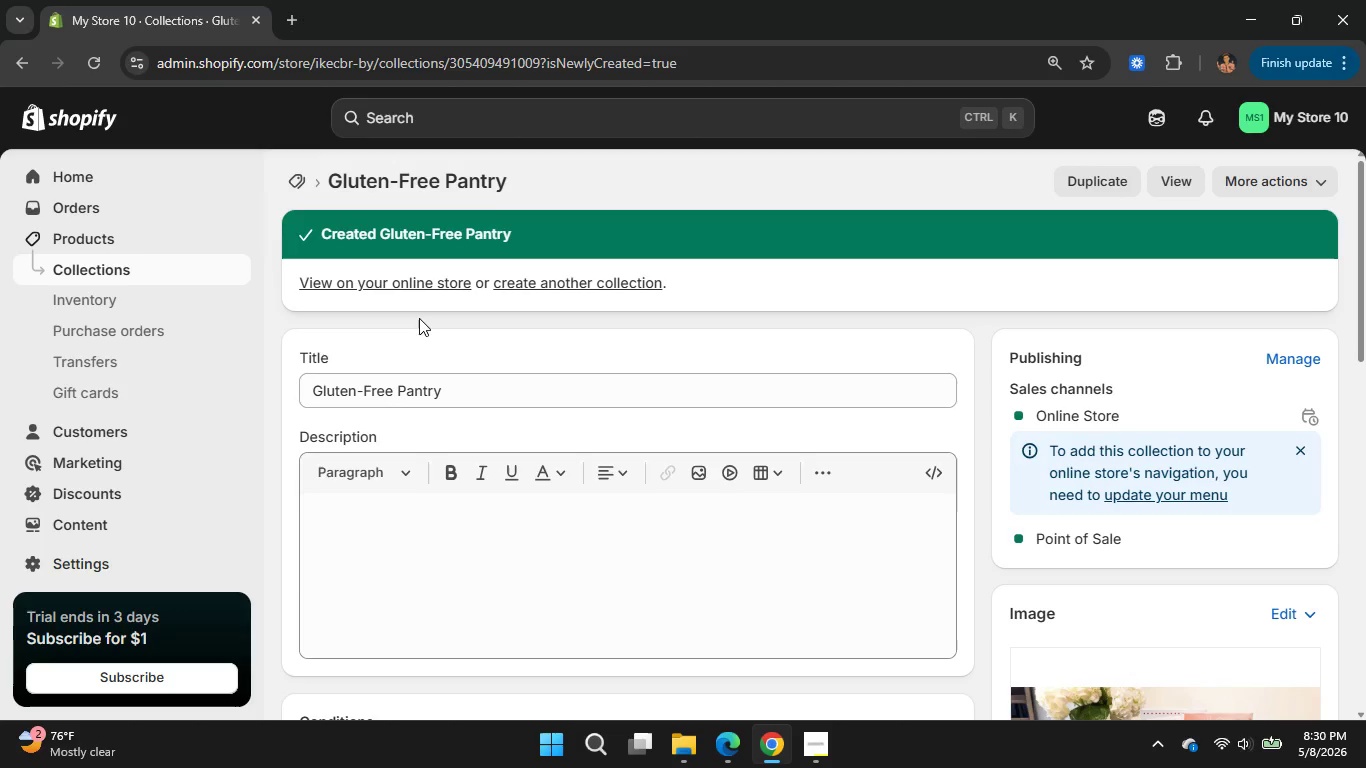 
wait(8.2)
 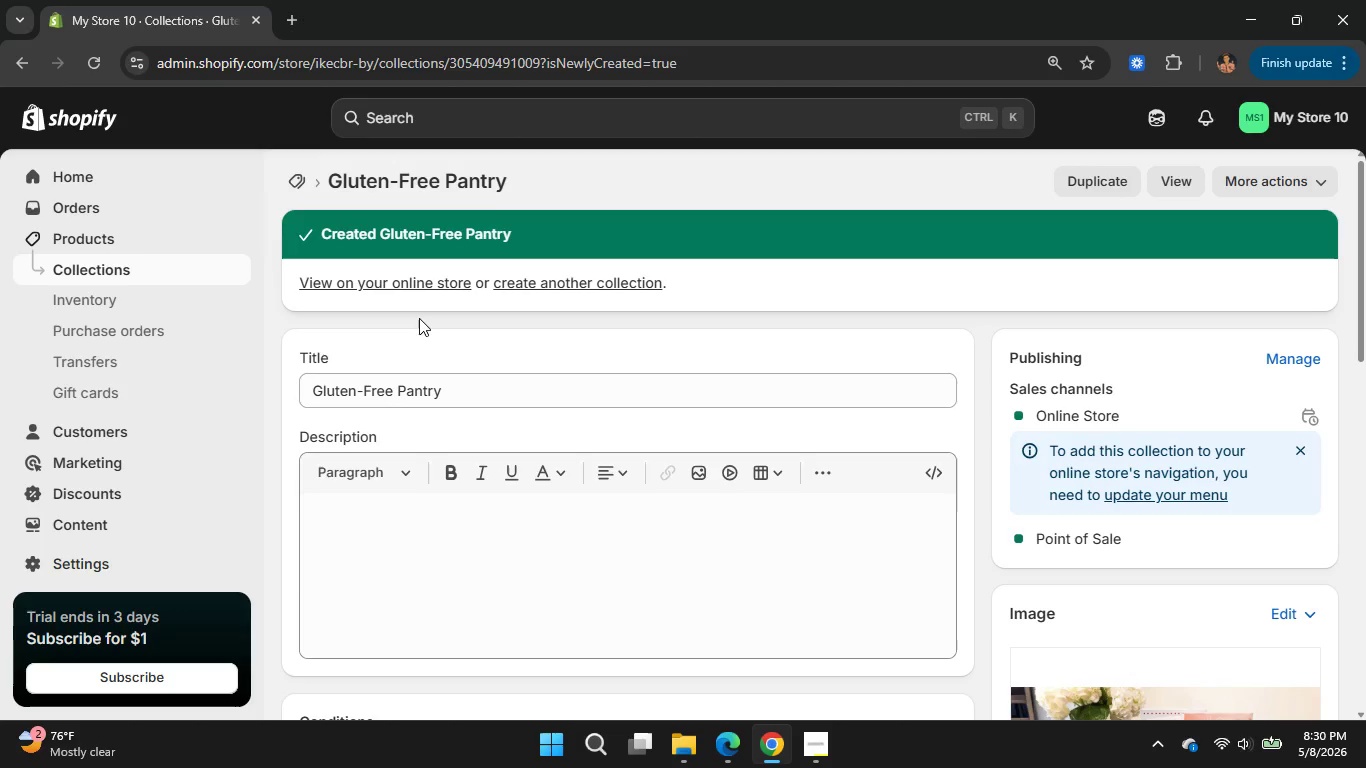 
left_click([109, 234])
 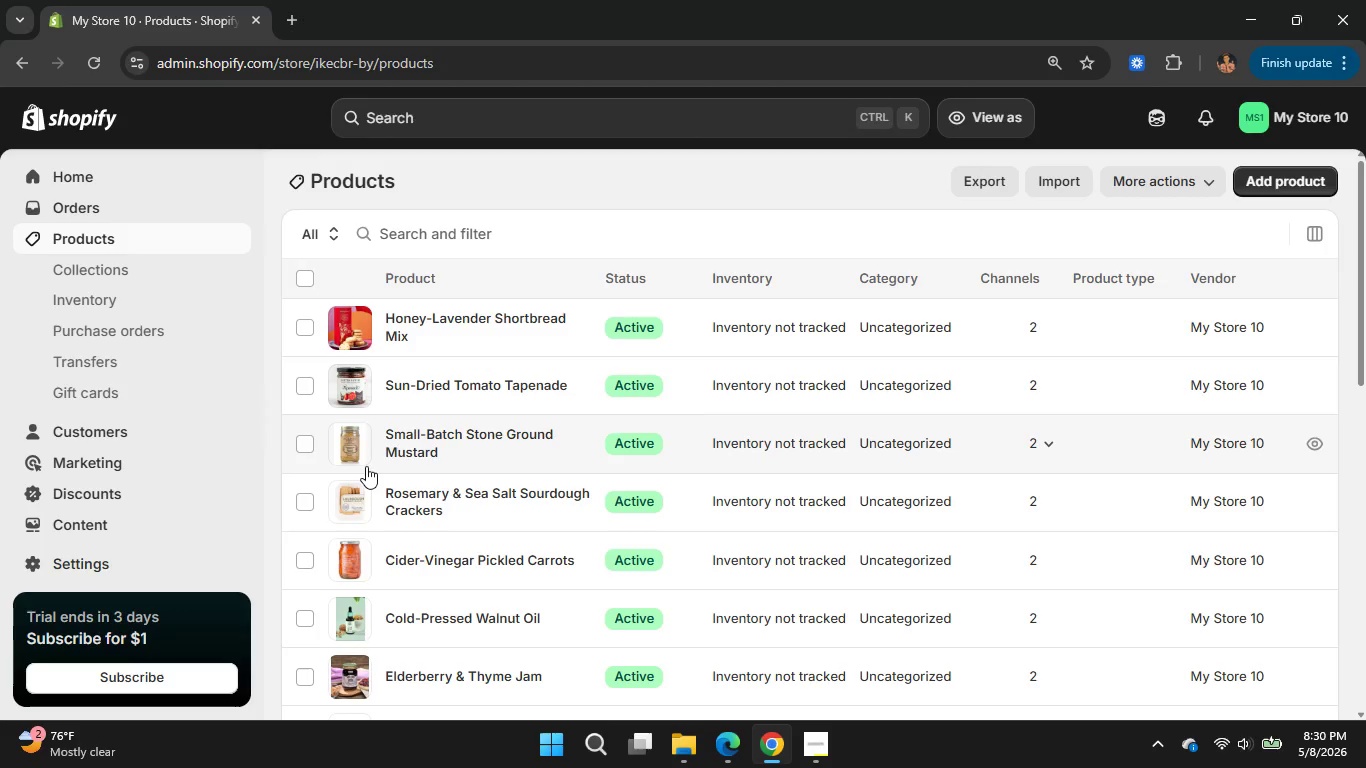 
wait(36.34)
 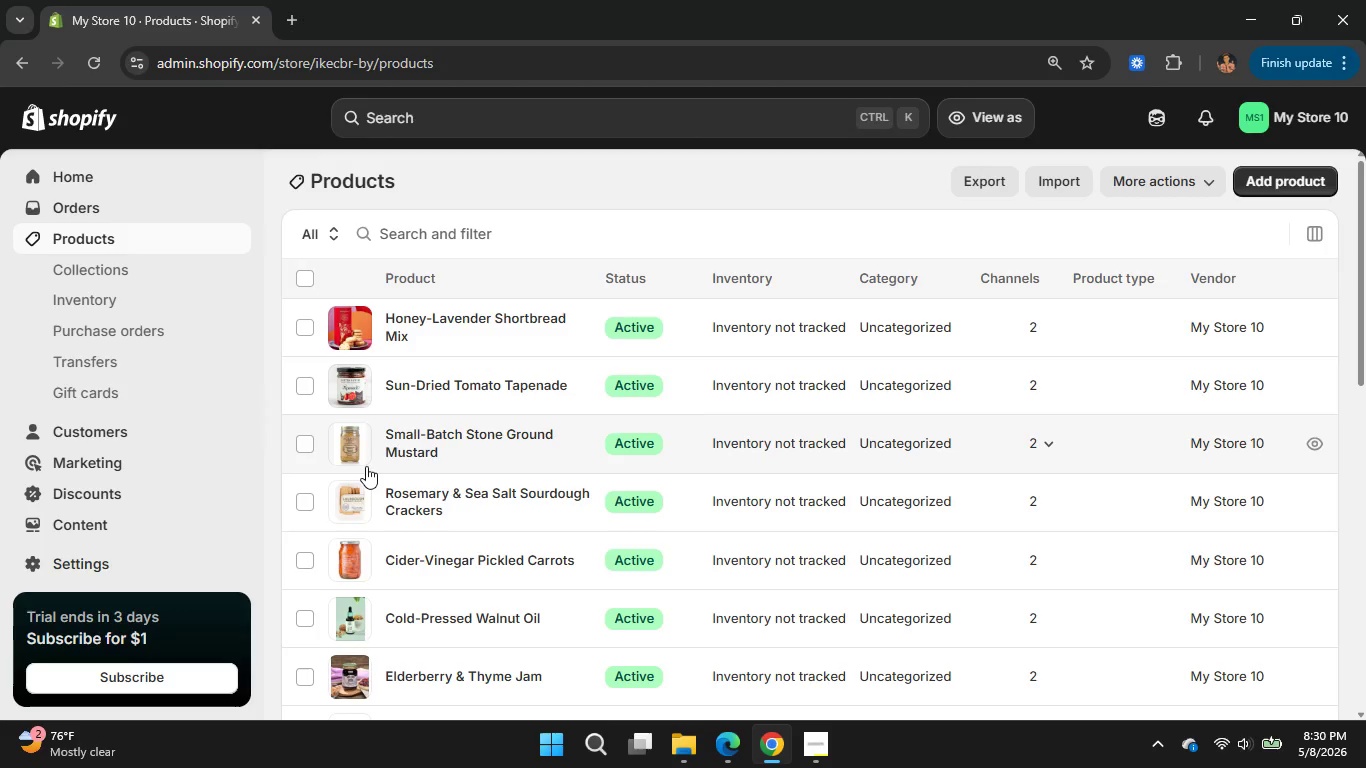 
scroll: coordinate [146, 378], scroll_direction: none, amount: 0.0
 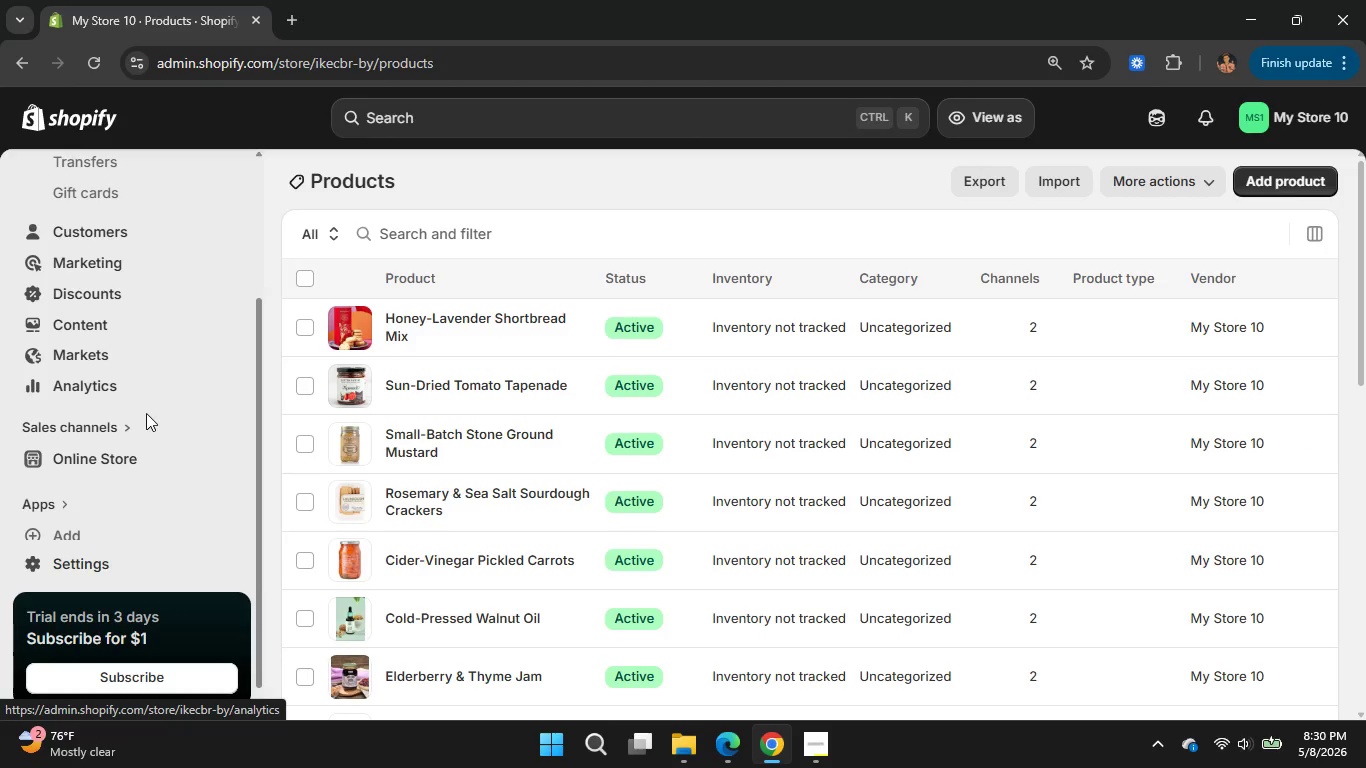 
scroll: coordinate [146, 396], scroll_direction: down, amount: 1.0
 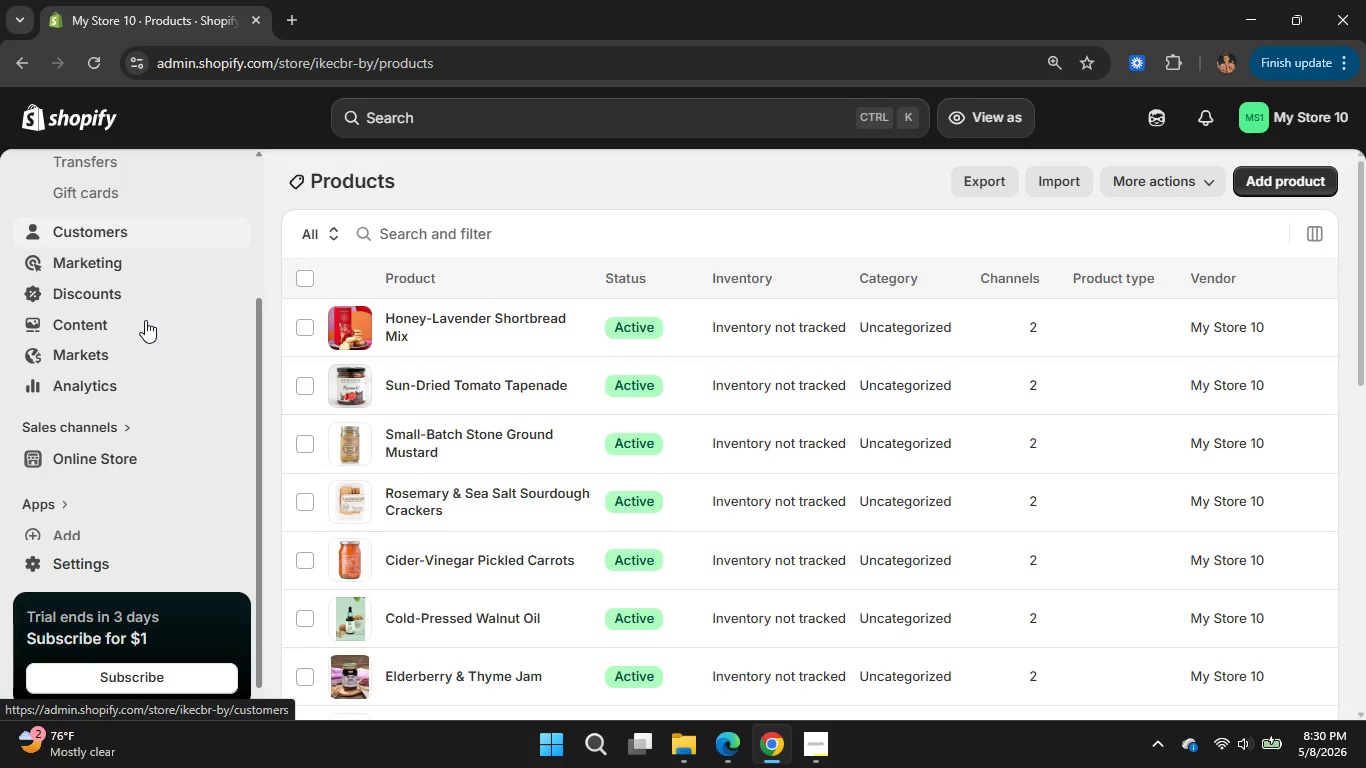 
mouse_move([183, 460])
 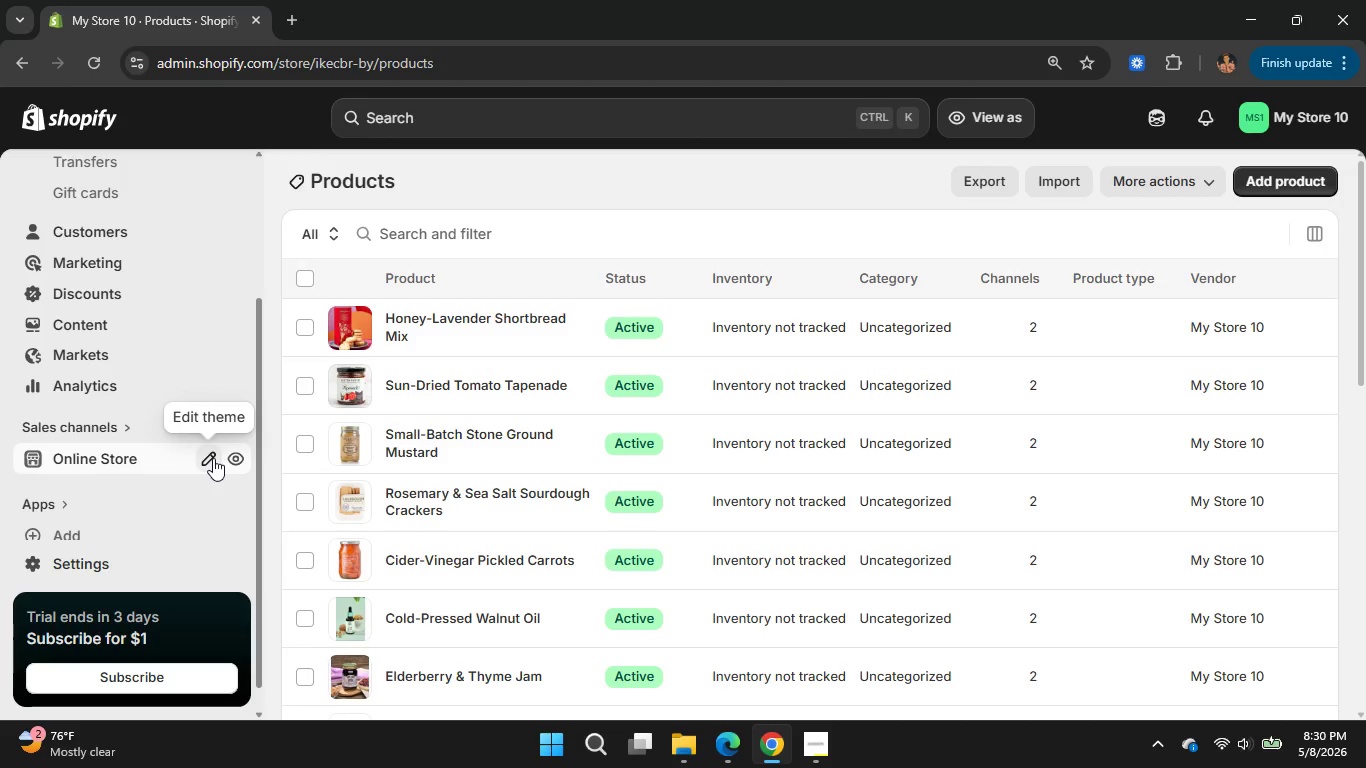 
left_click([213, 458])
 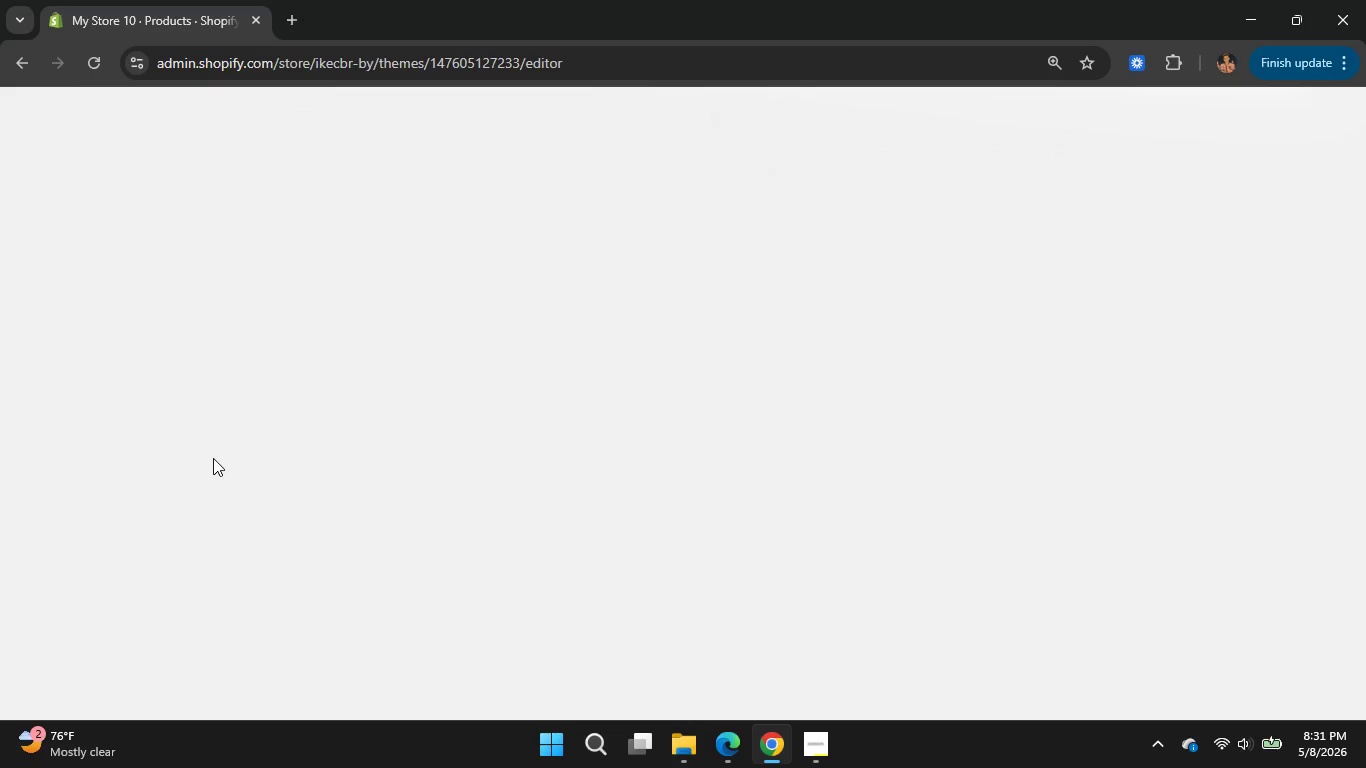 
wait(18.53)
 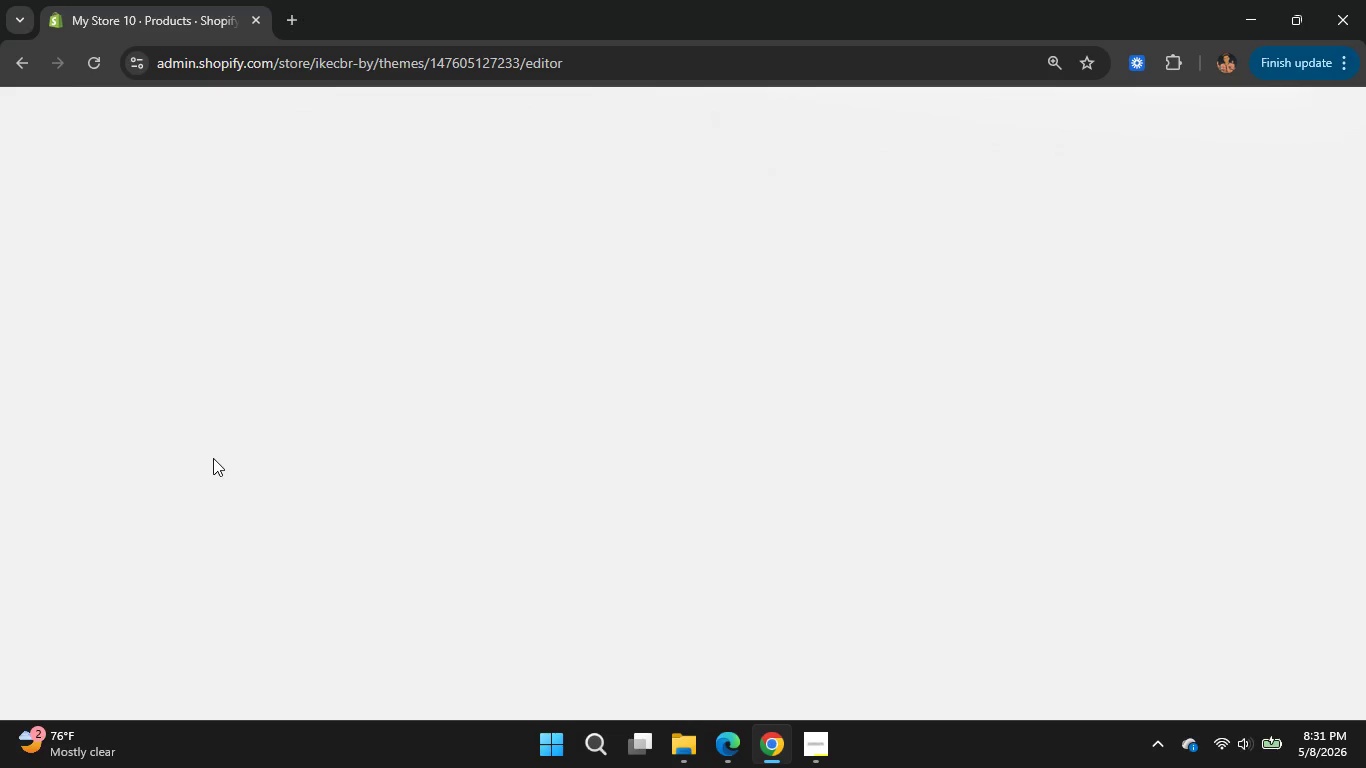 
mouse_move([307, 329])
 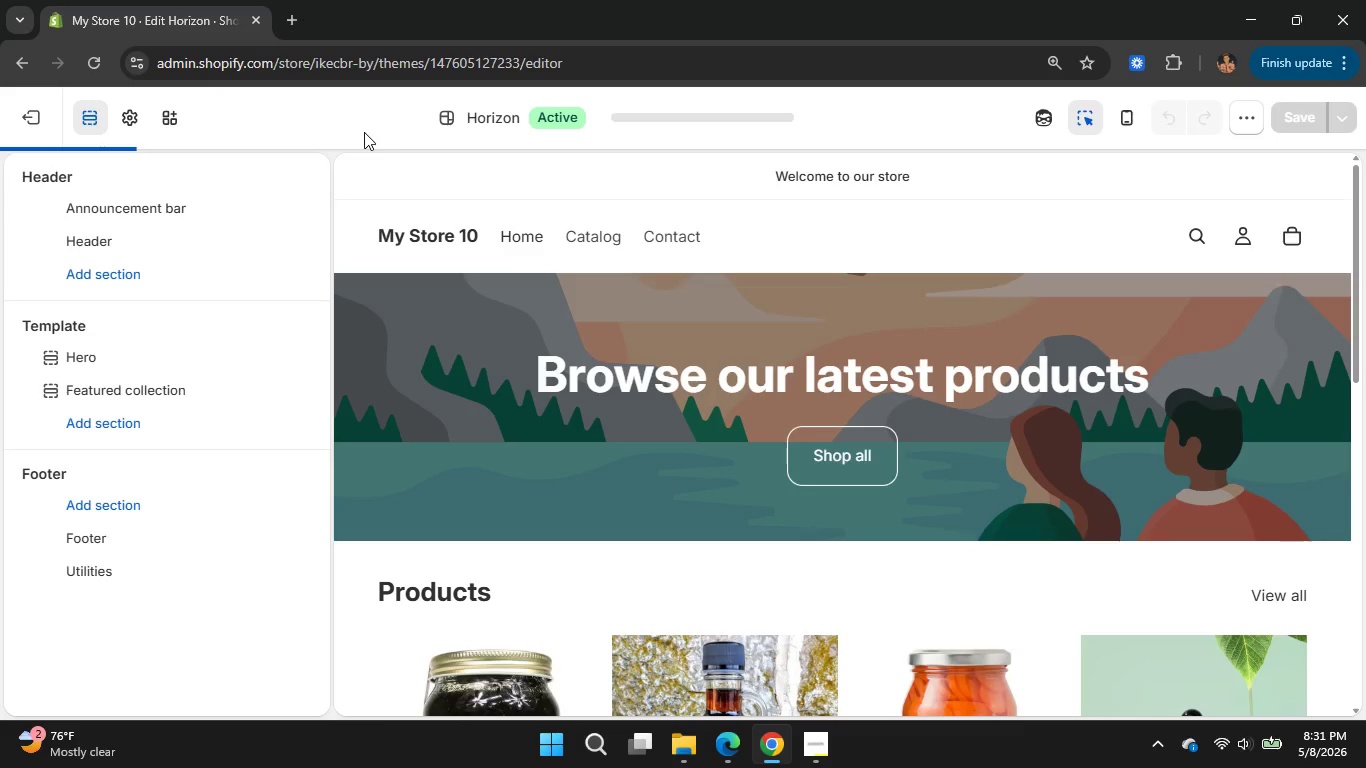 
wait(12.73)
 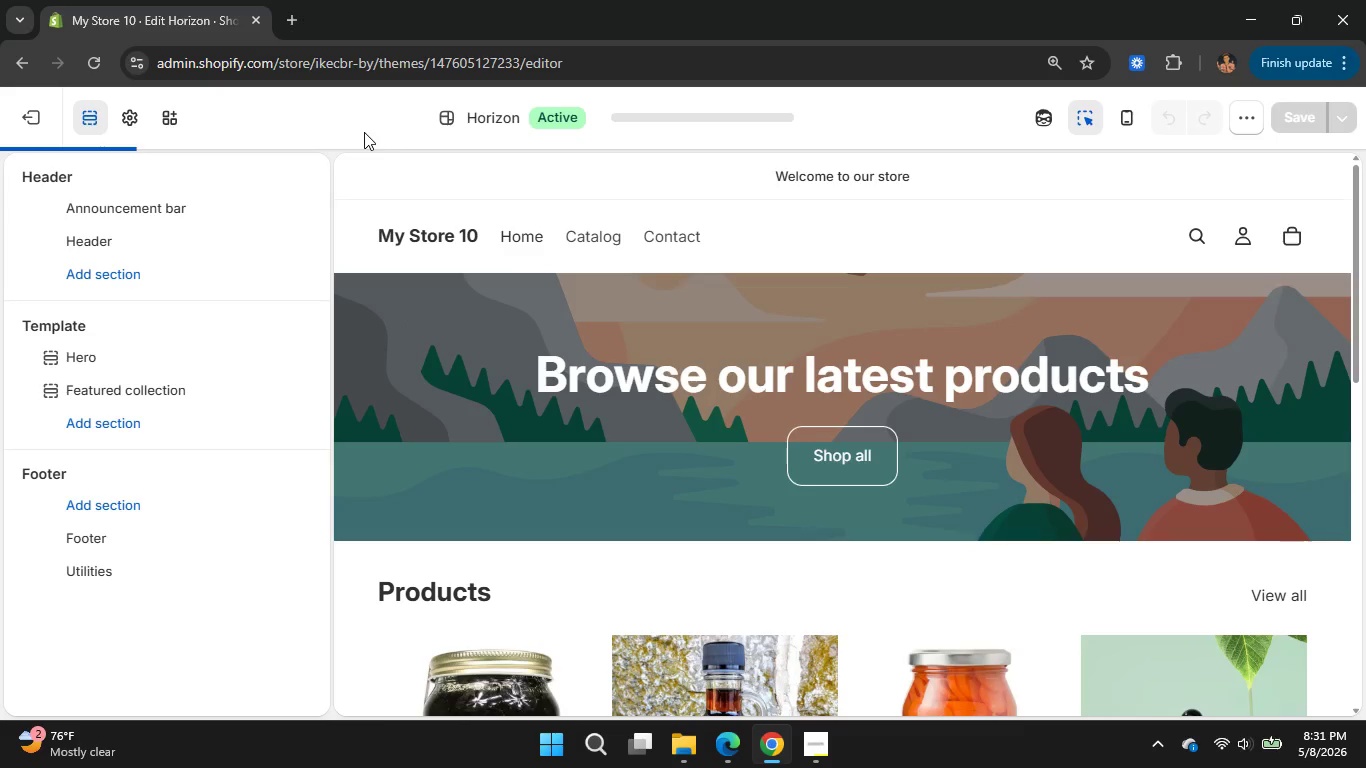 
left_click([26, 433])
 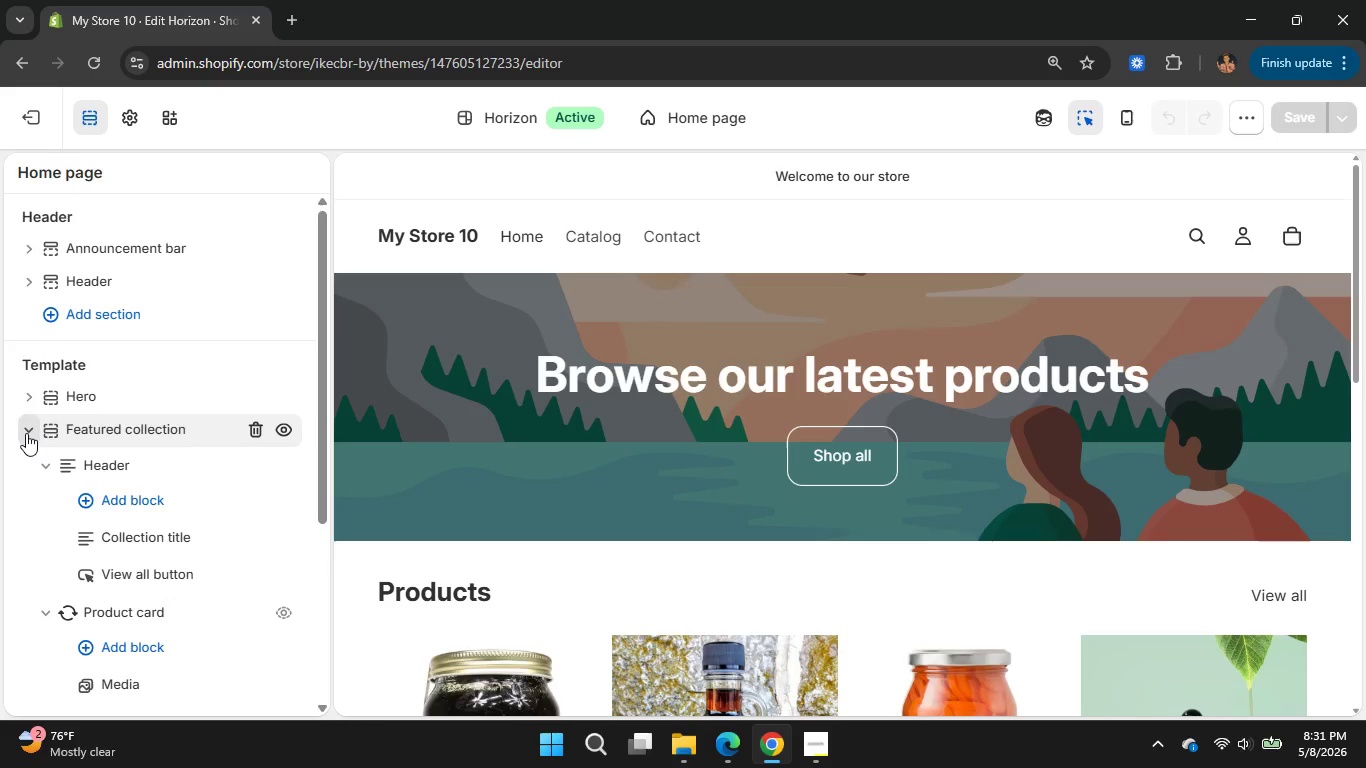 
wait(11.59)
 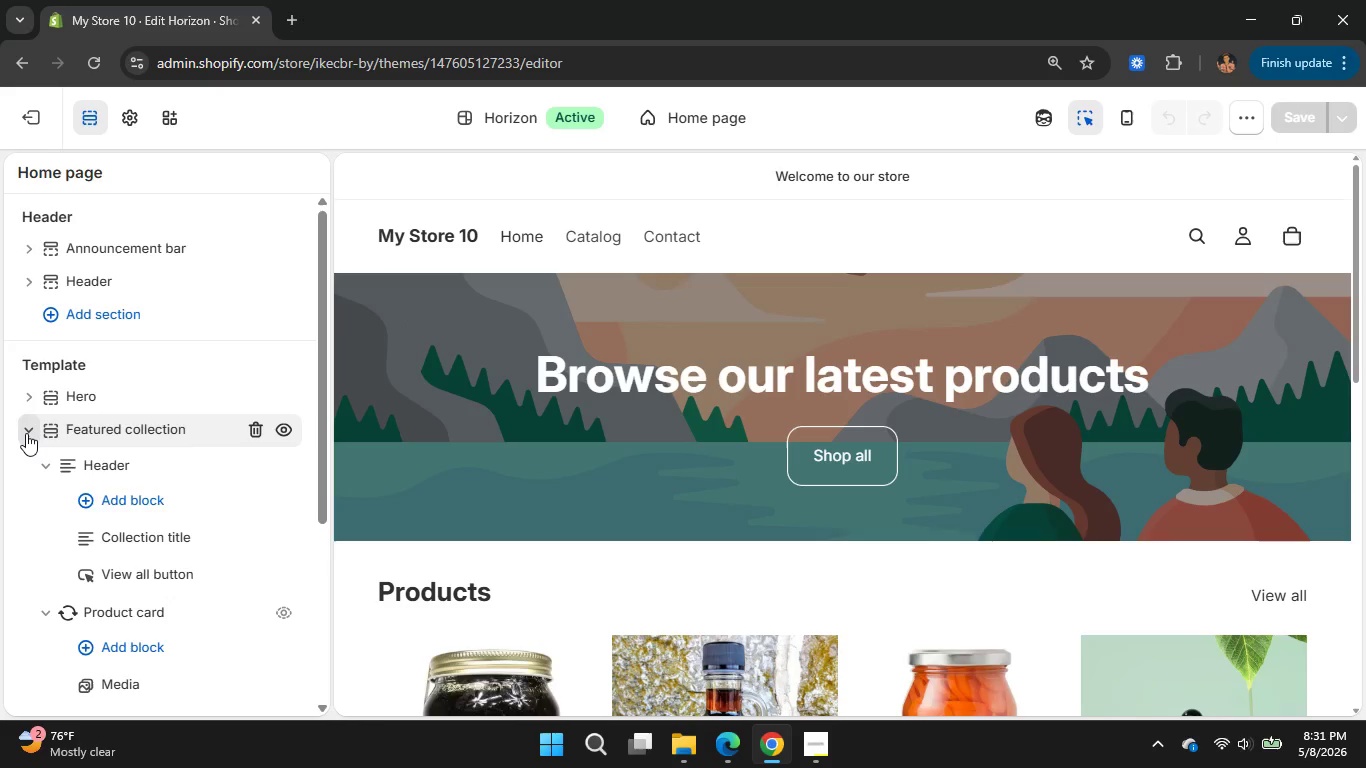 
left_click([103, 430])
 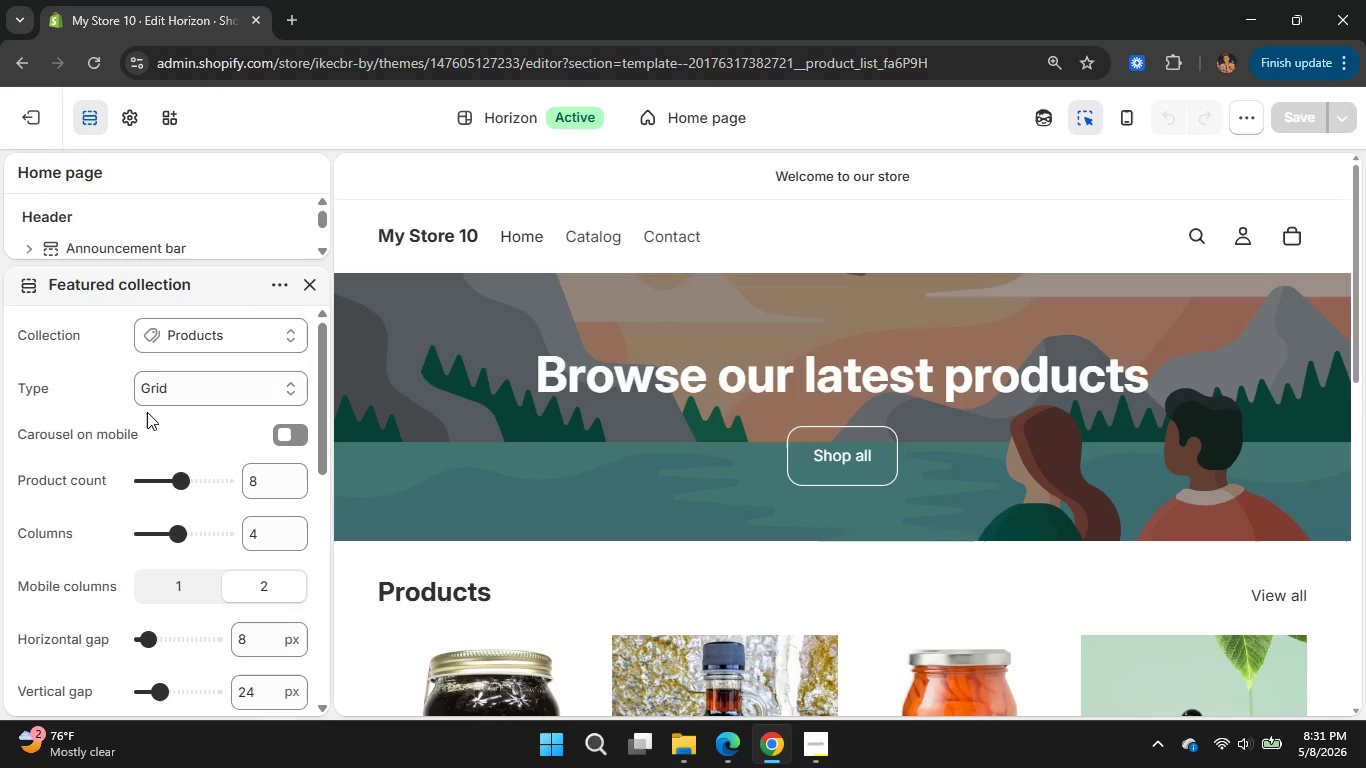 
wait(14.78)
 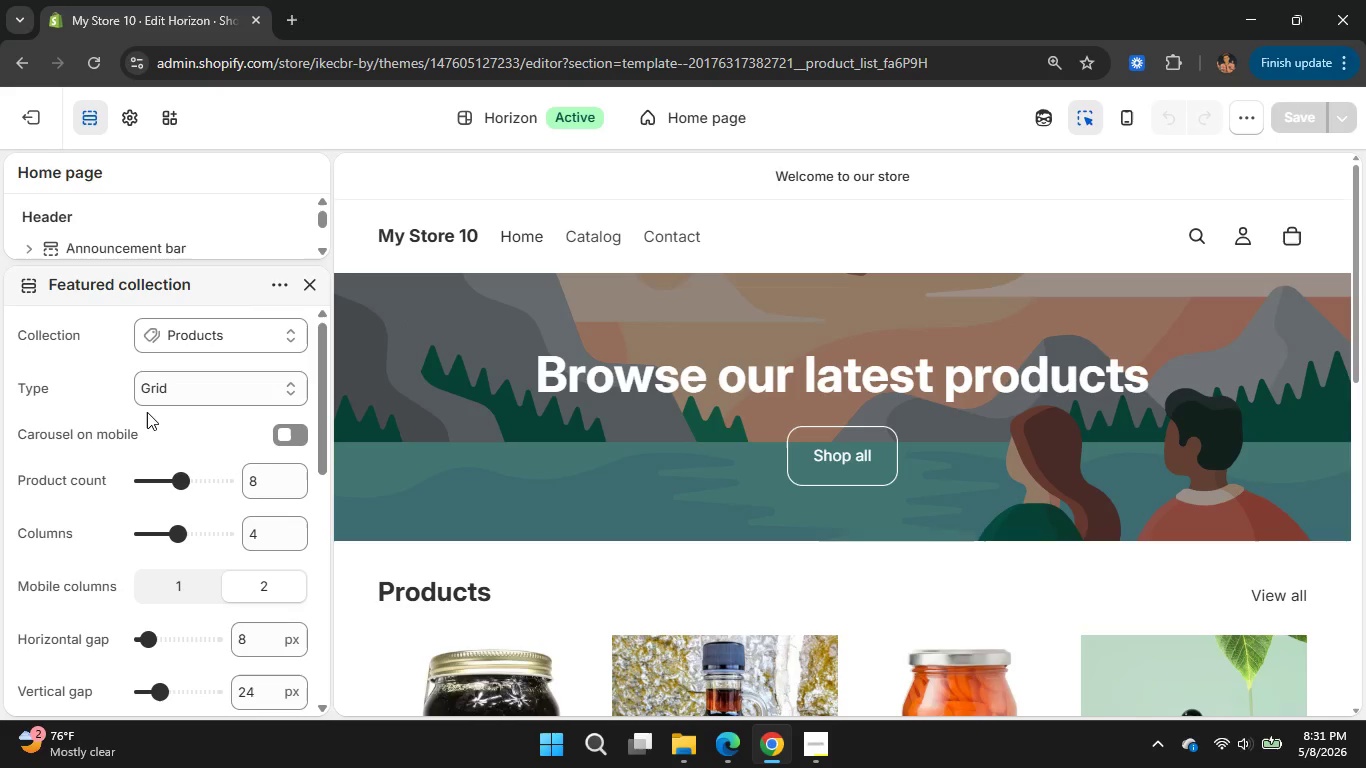 
left_click([242, 332])
 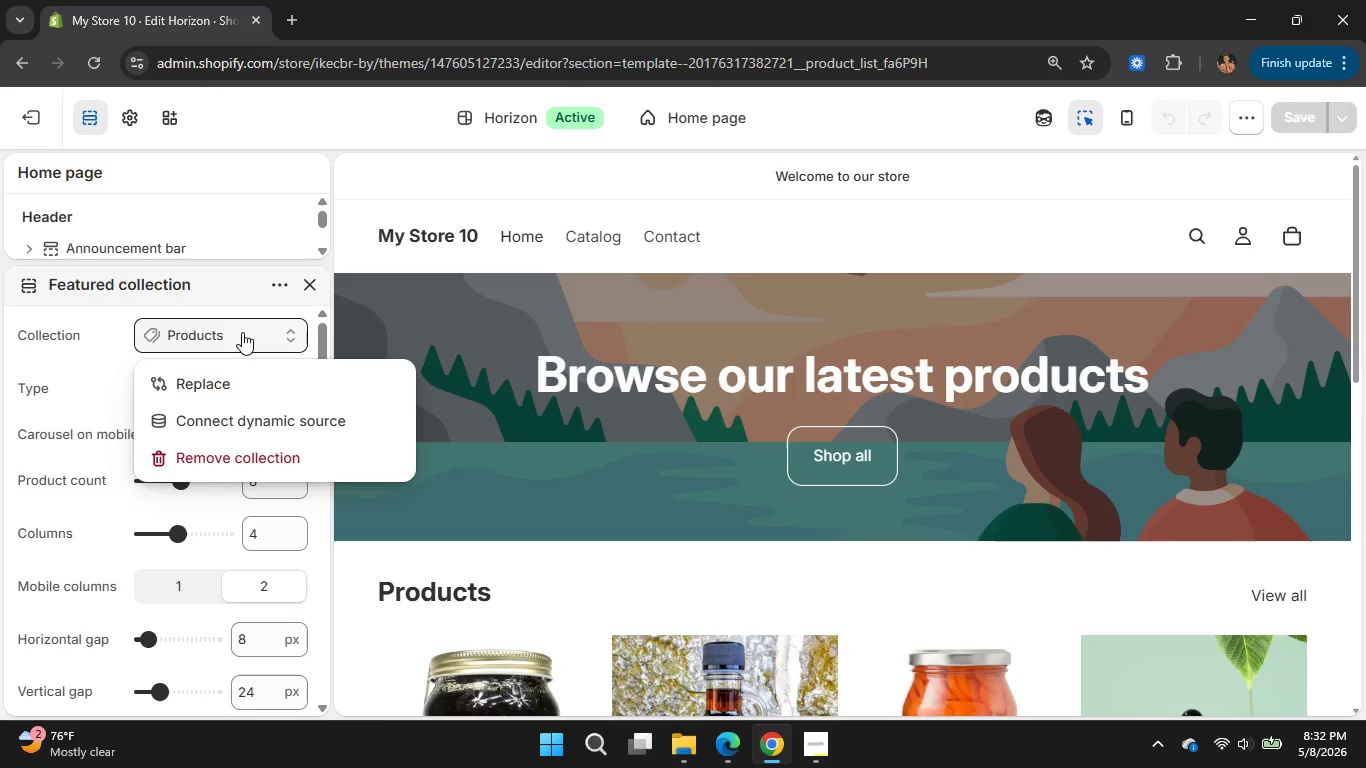 
left_click([242, 332])
 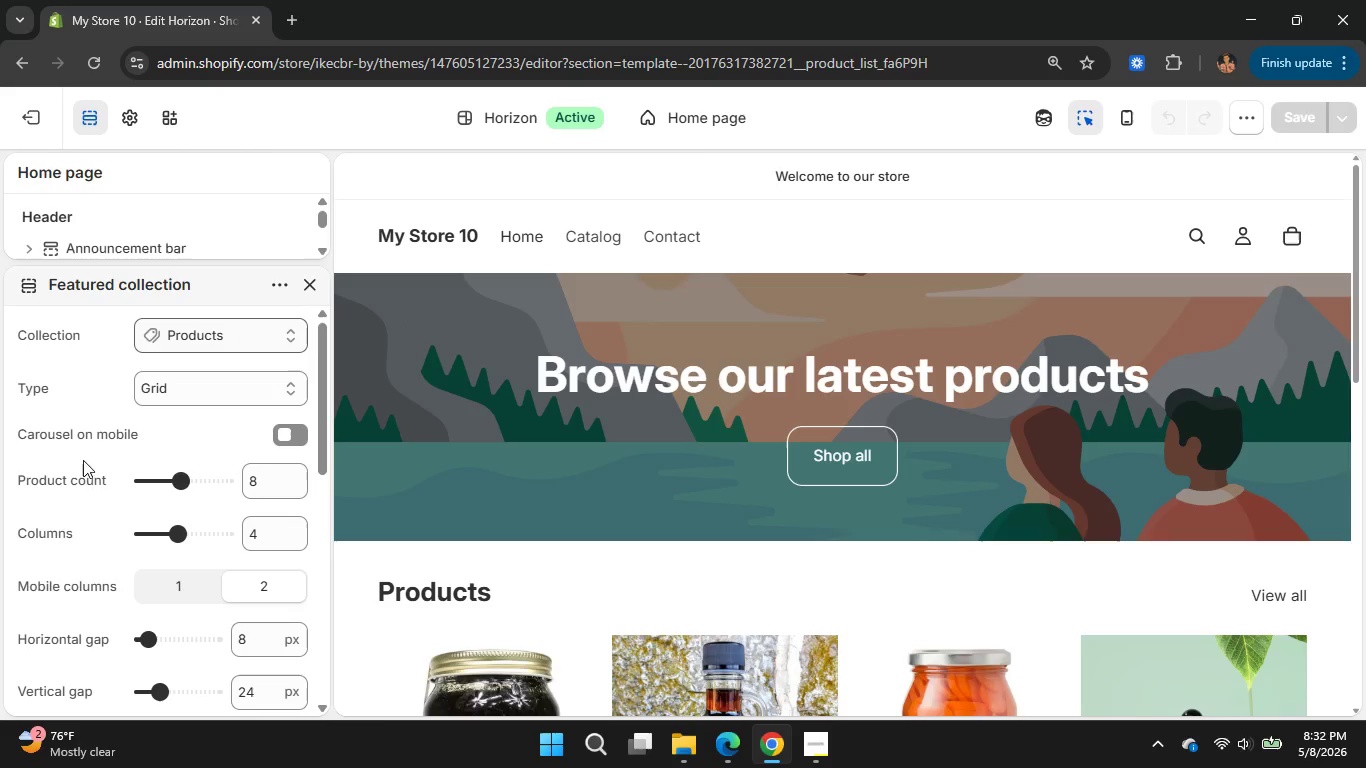 
wait(6.34)
 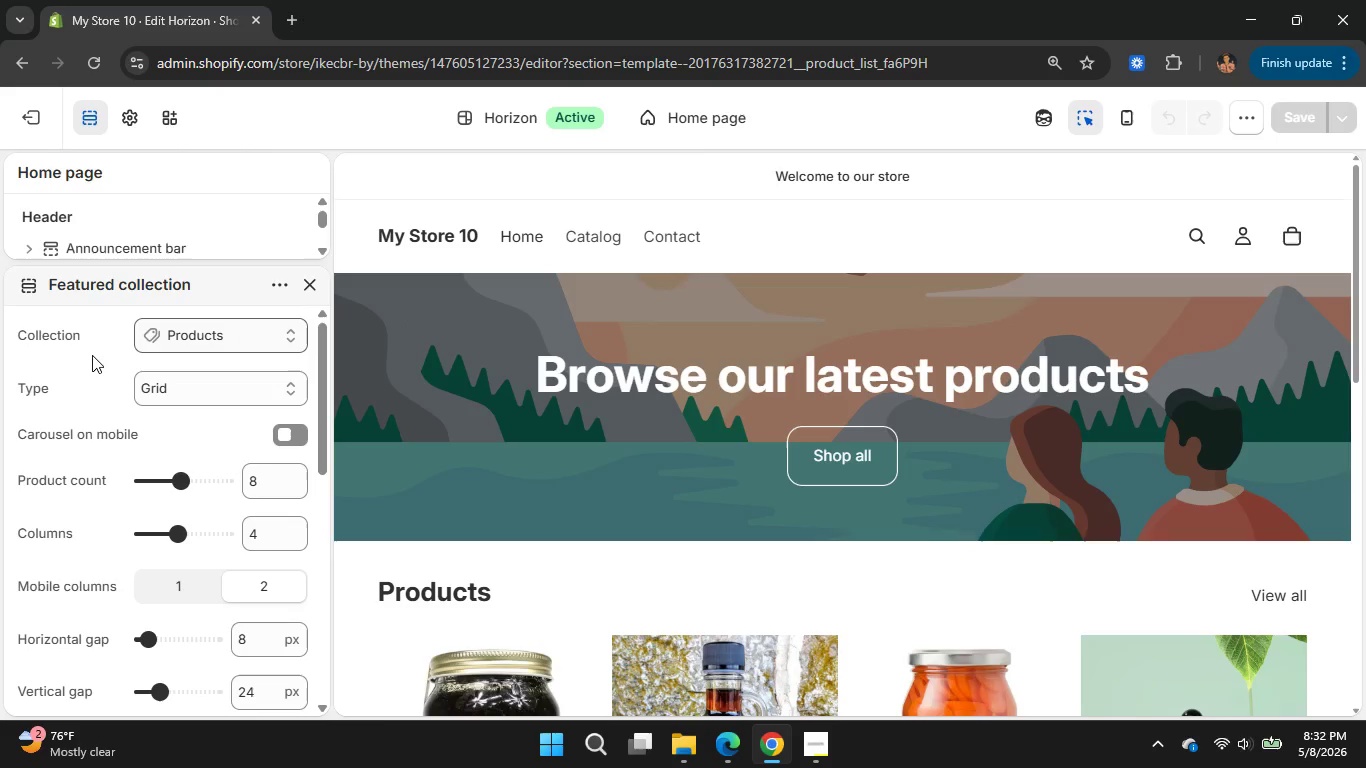 
scroll: coordinate [58, 570], scroll_direction: down, amount: 6.0
 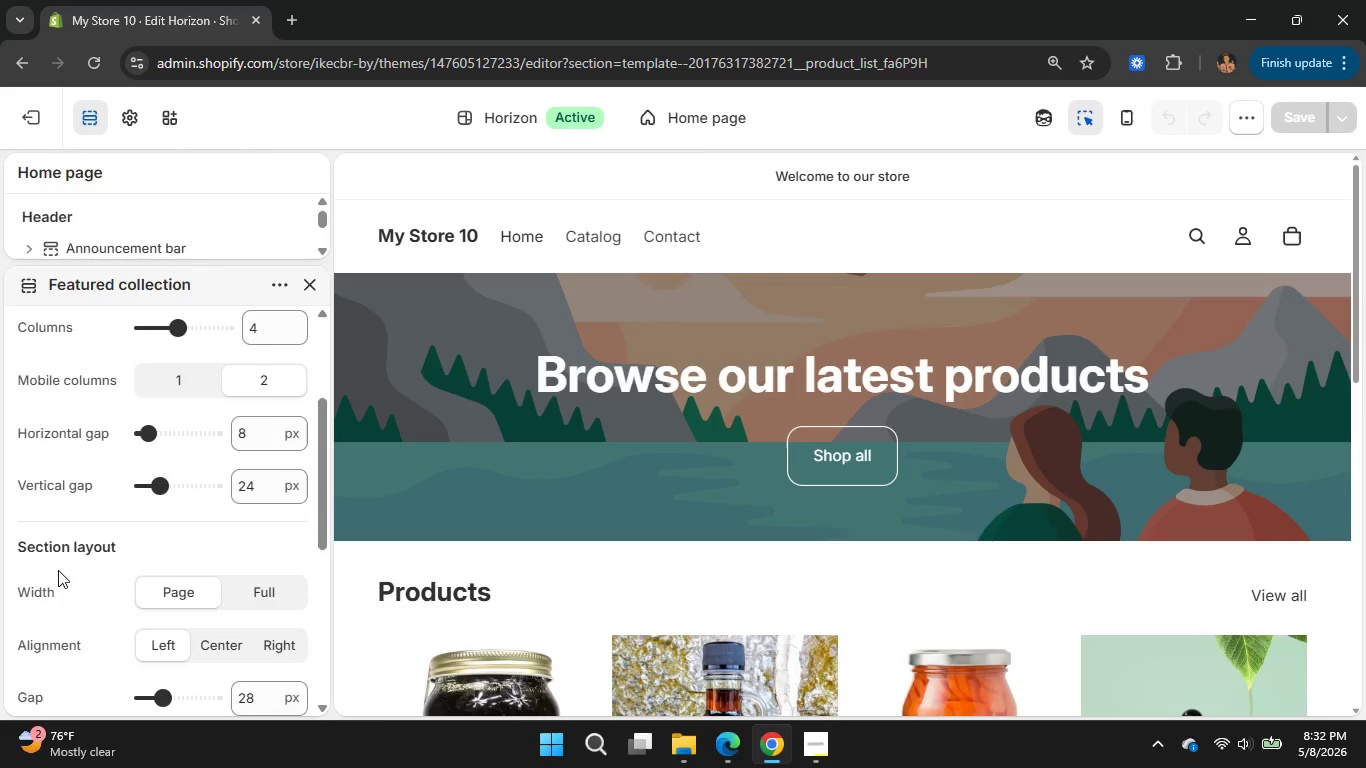 
scroll: coordinate [58, 570], scroll_direction: up, amount: 5.0
 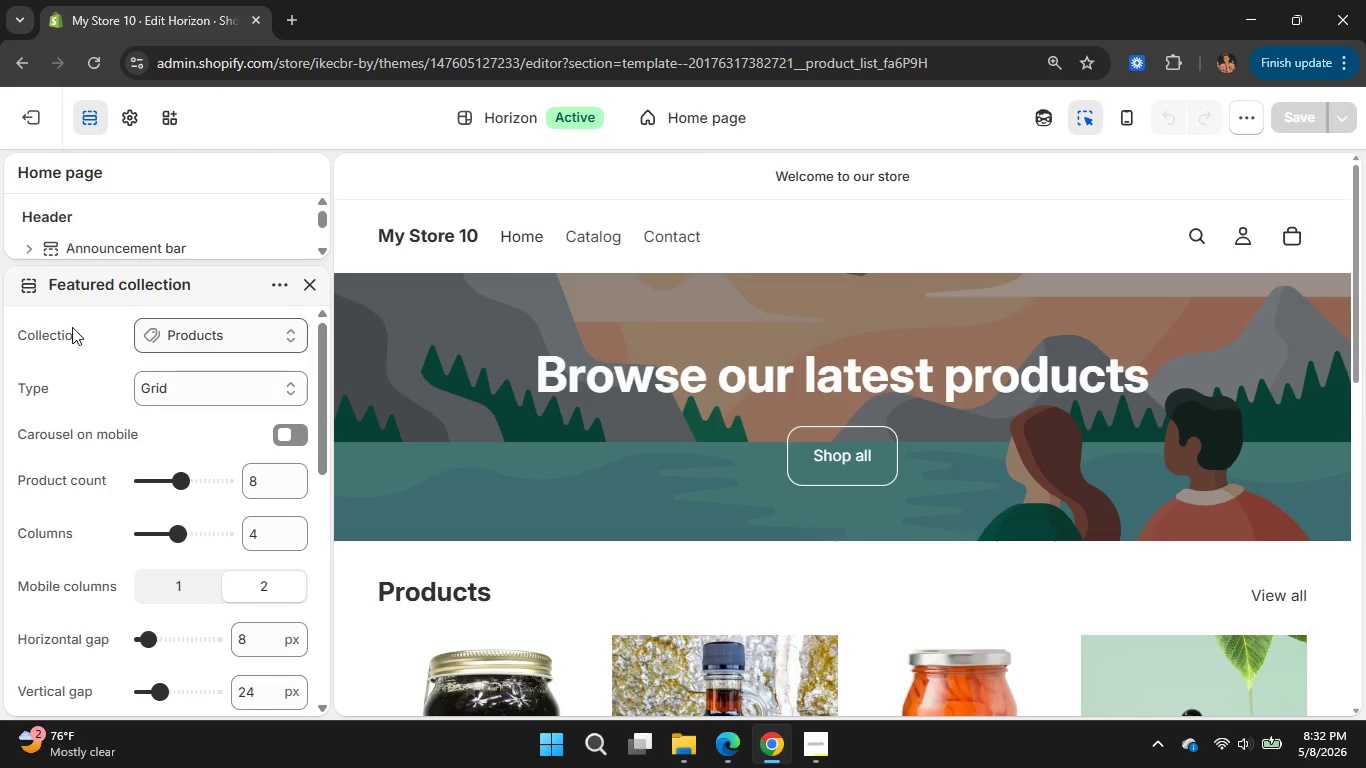 
left_click([72, 327])
 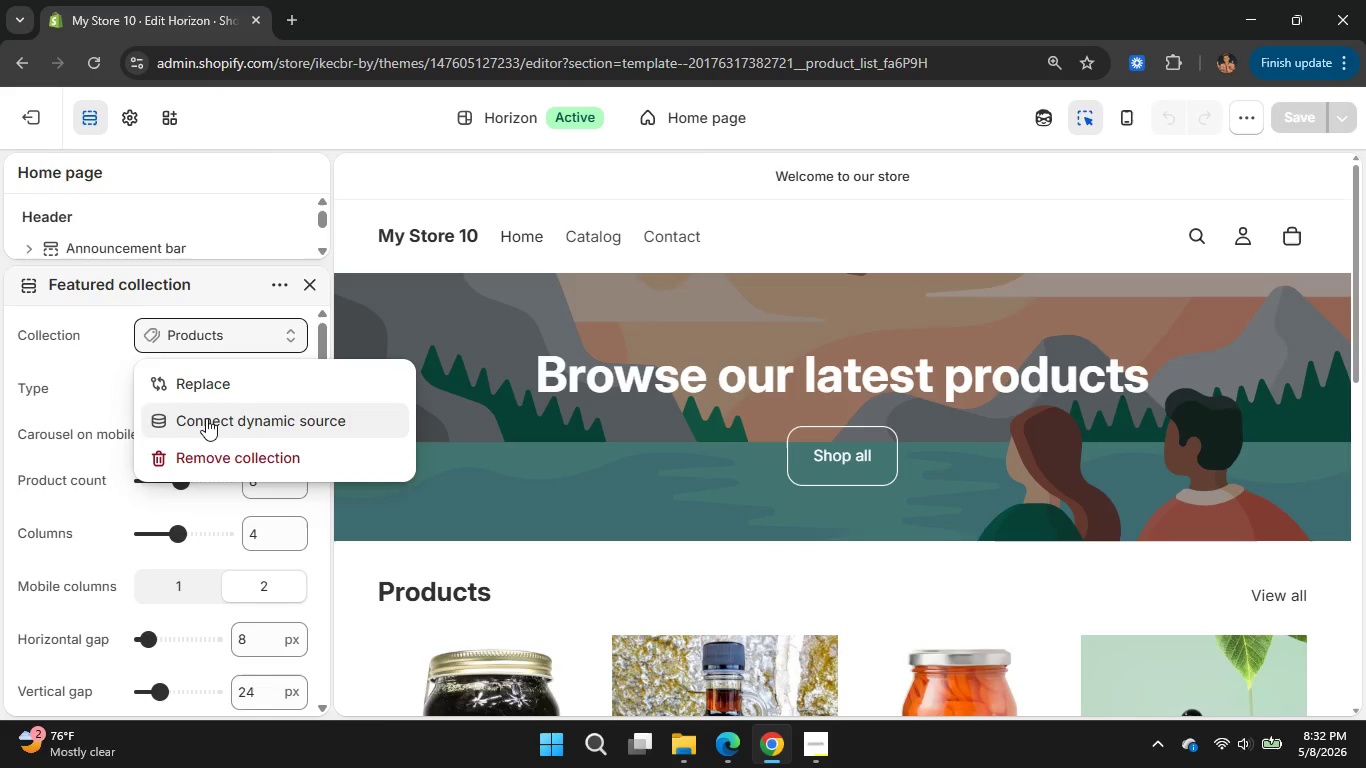 
left_click([206, 418])
 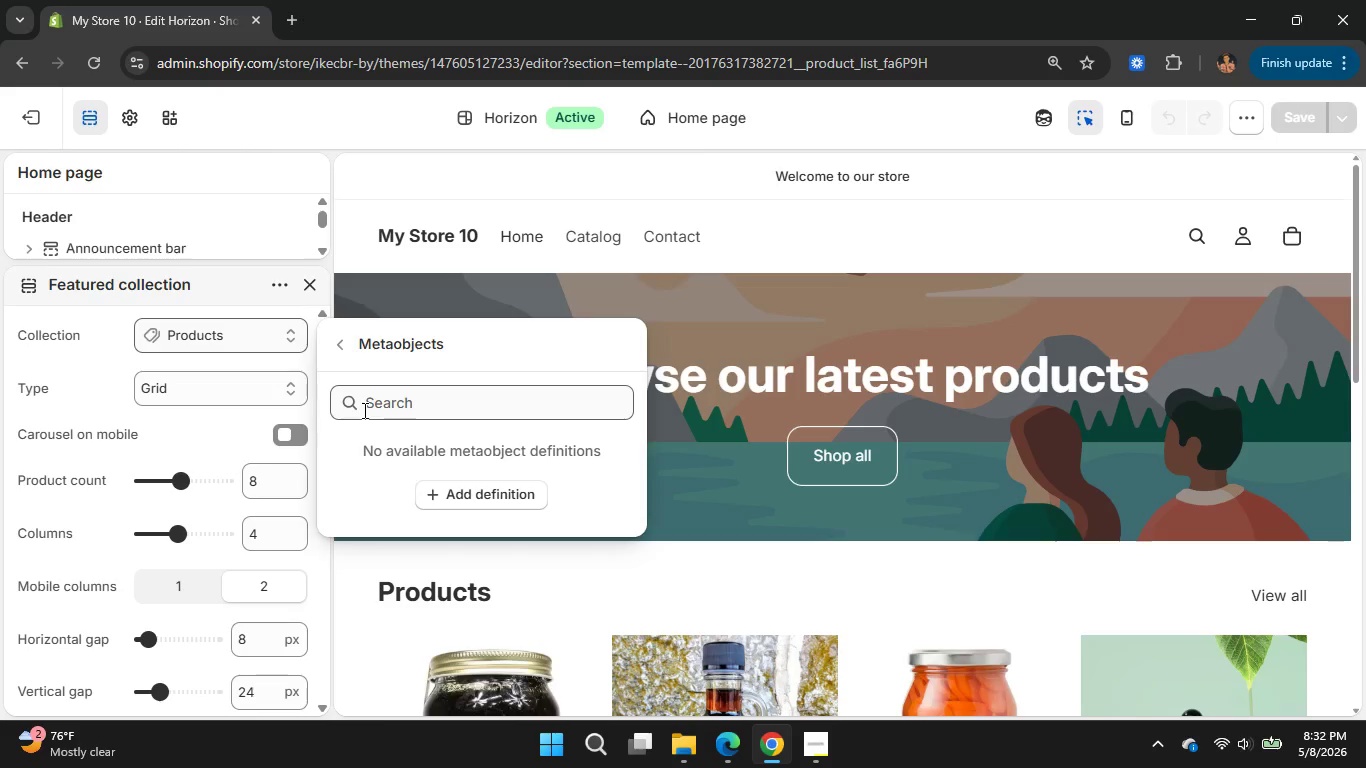 
left_click([208, 336])
 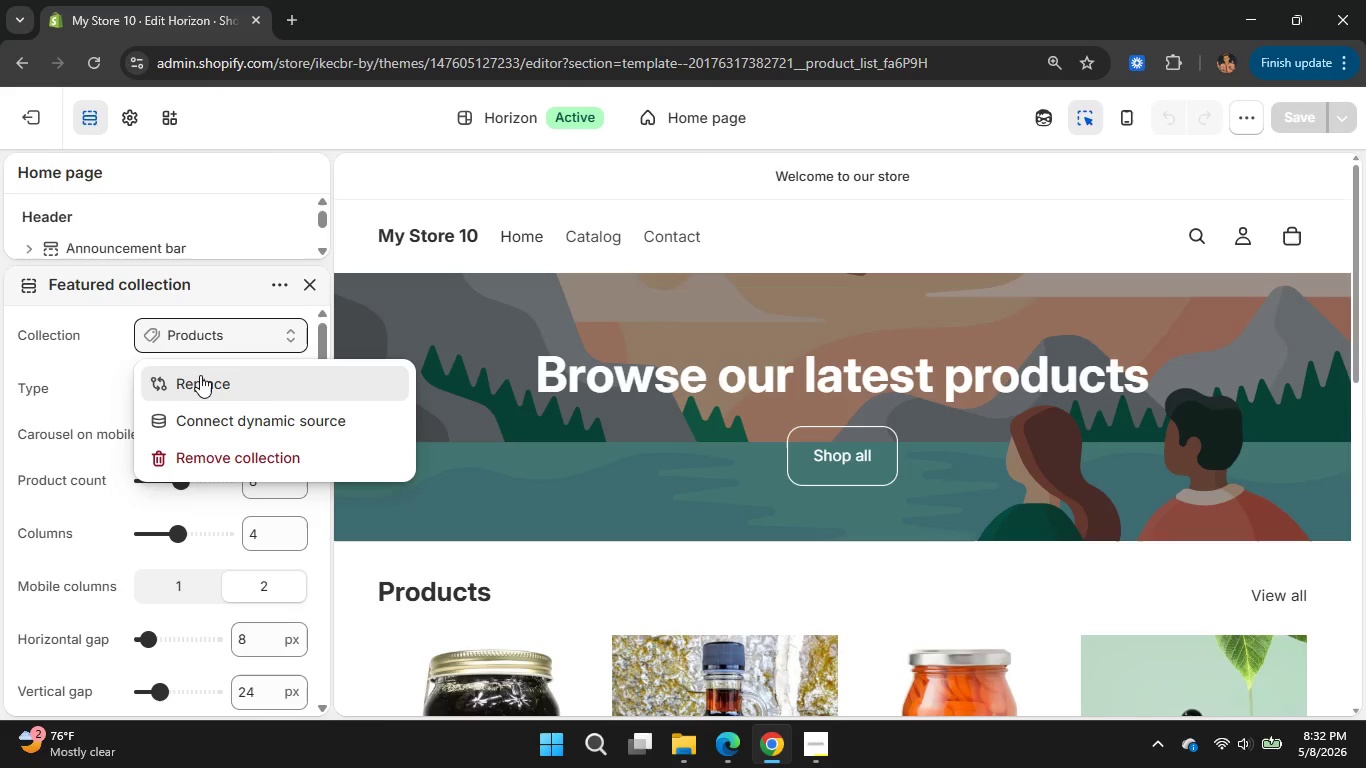 
left_click([200, 375])
 